 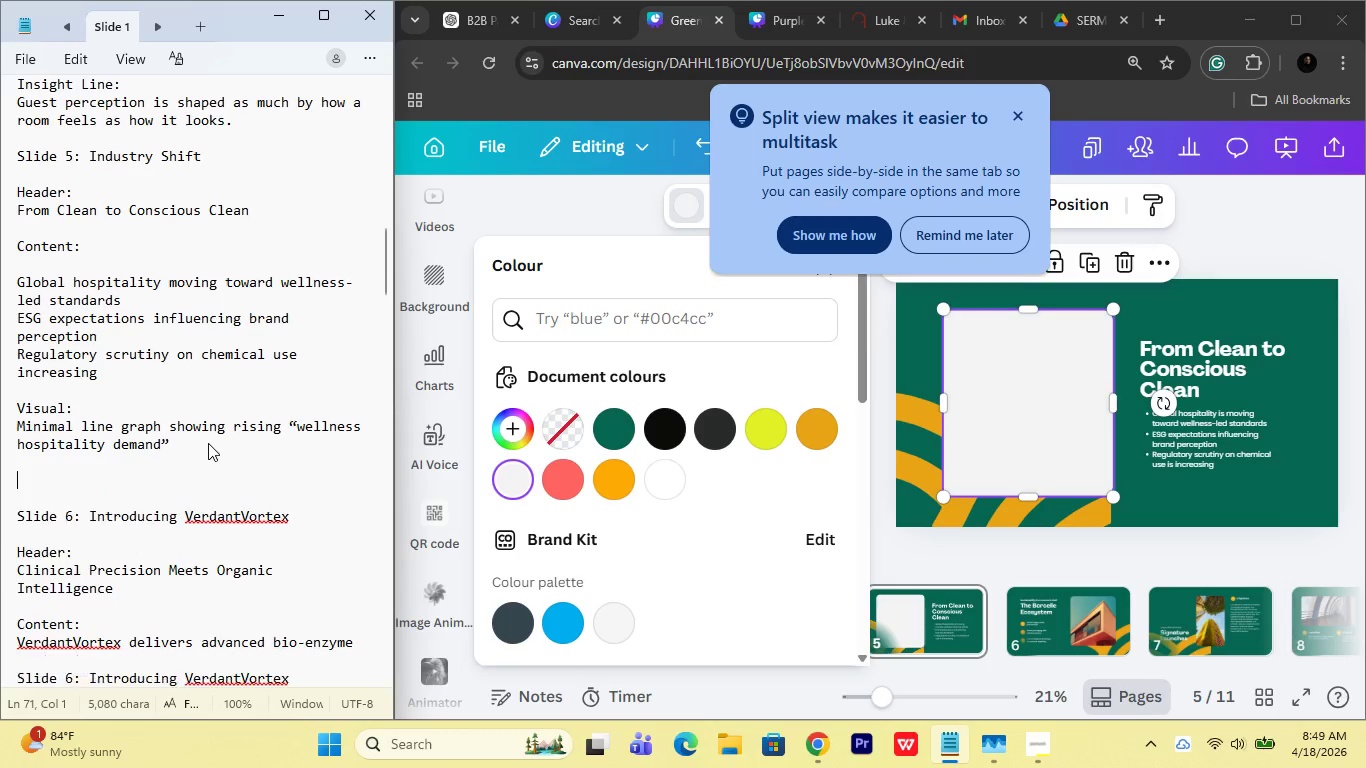 
key(Control+V)
 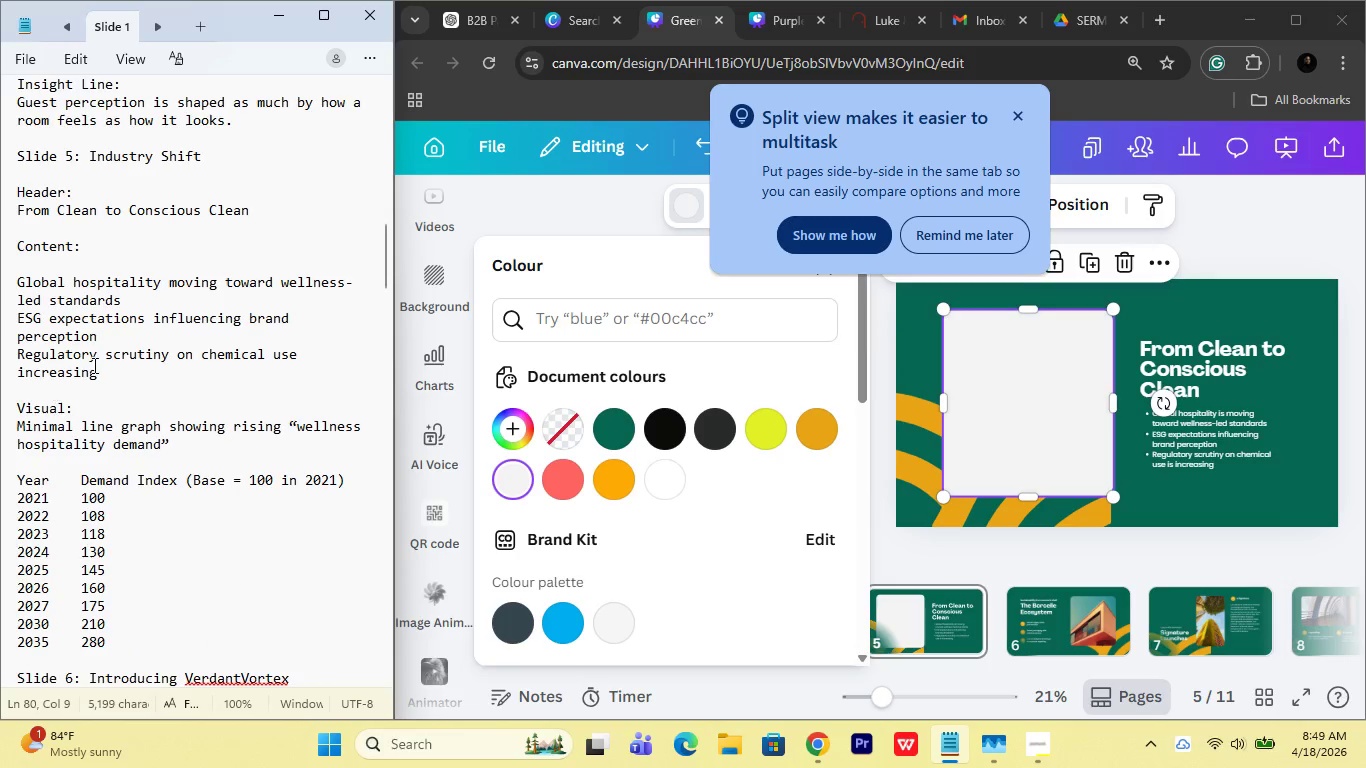 
scroll: coordinate [96, 364], scroll_direction: down, amount: 1.0
 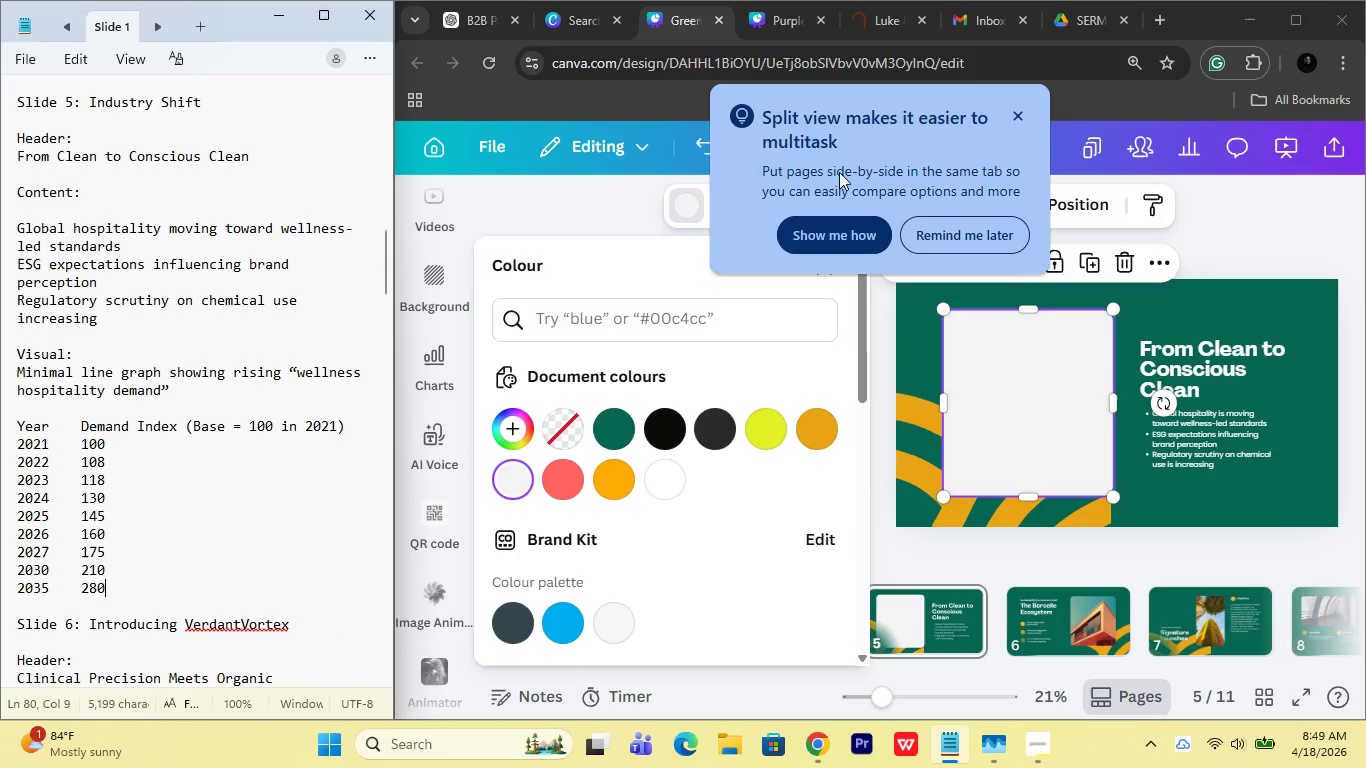 
wait(12.2)
 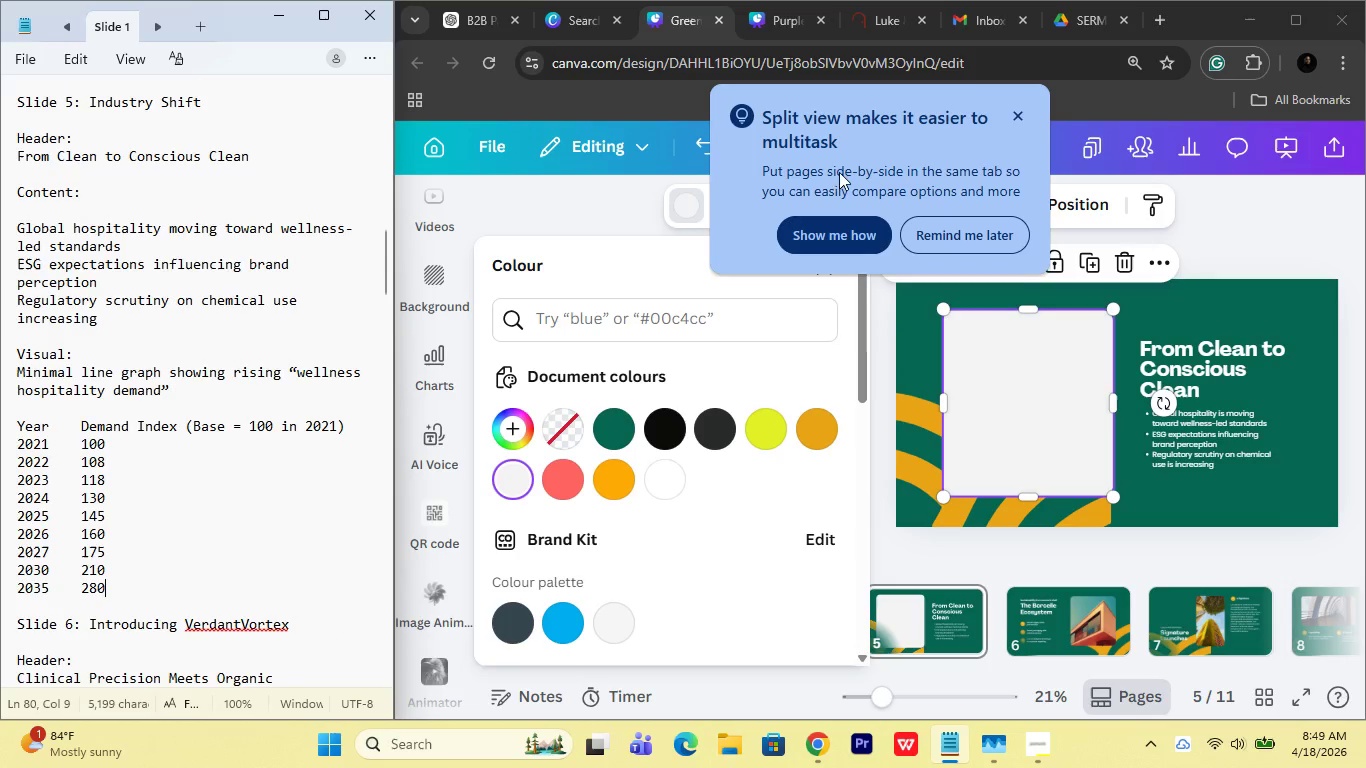 
left_click([868, 228])
 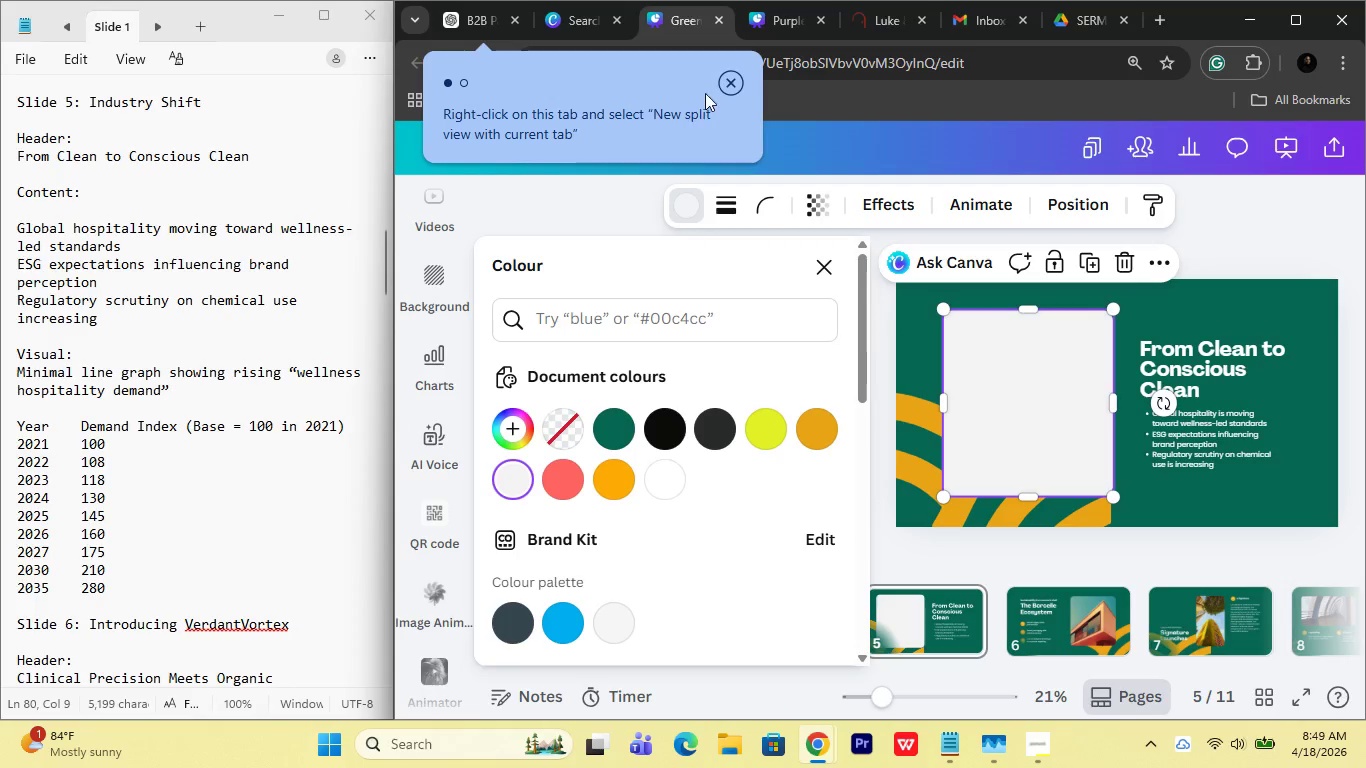 
left_click([728, 74])
 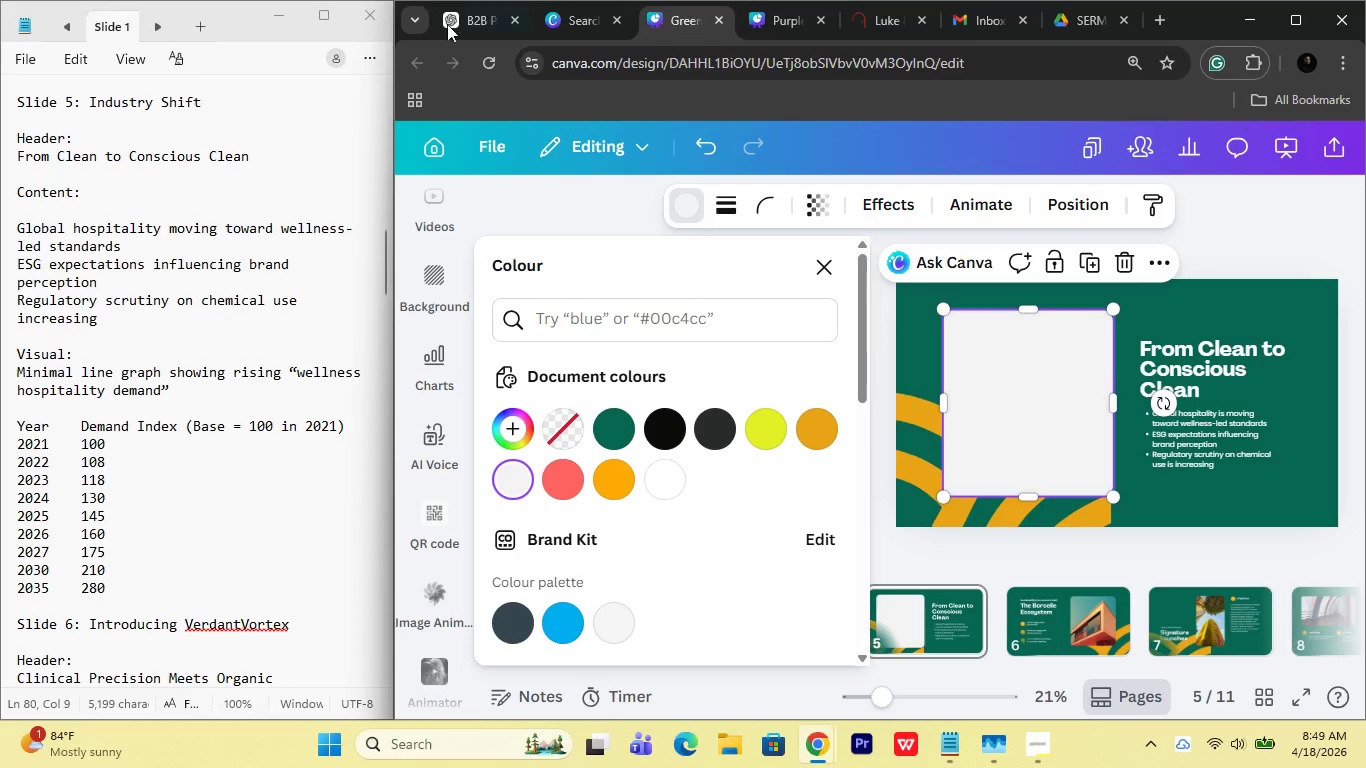 
right_click([458, 31])
 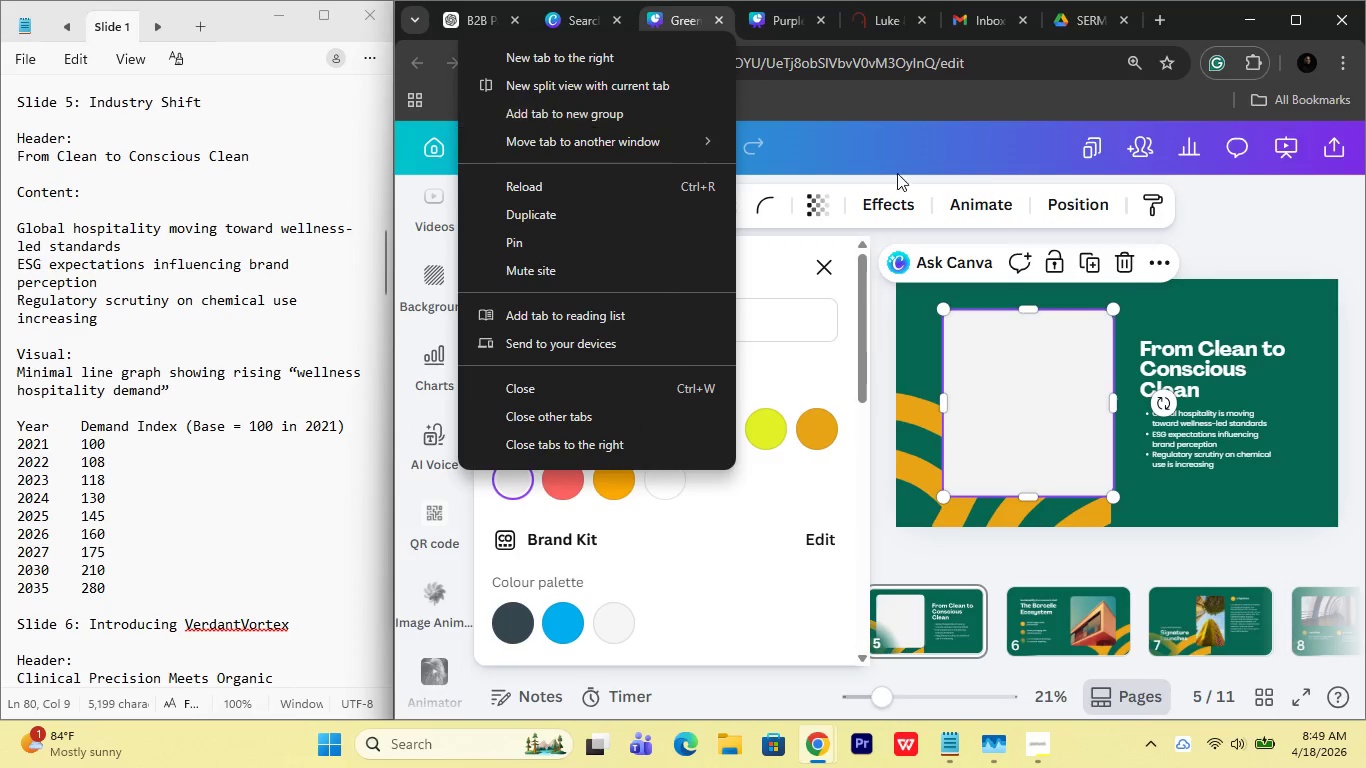 
left_click([1217, 209])
 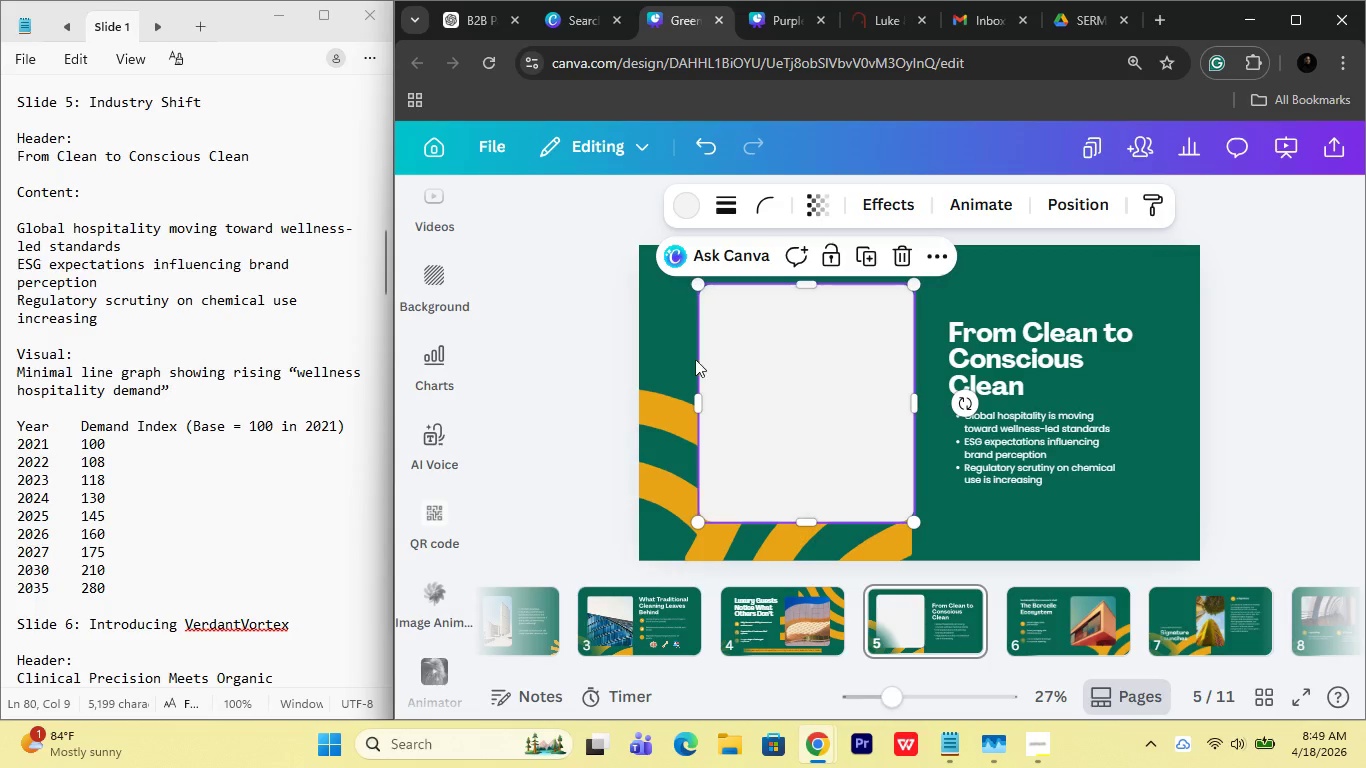 
left_click([770, 339])
 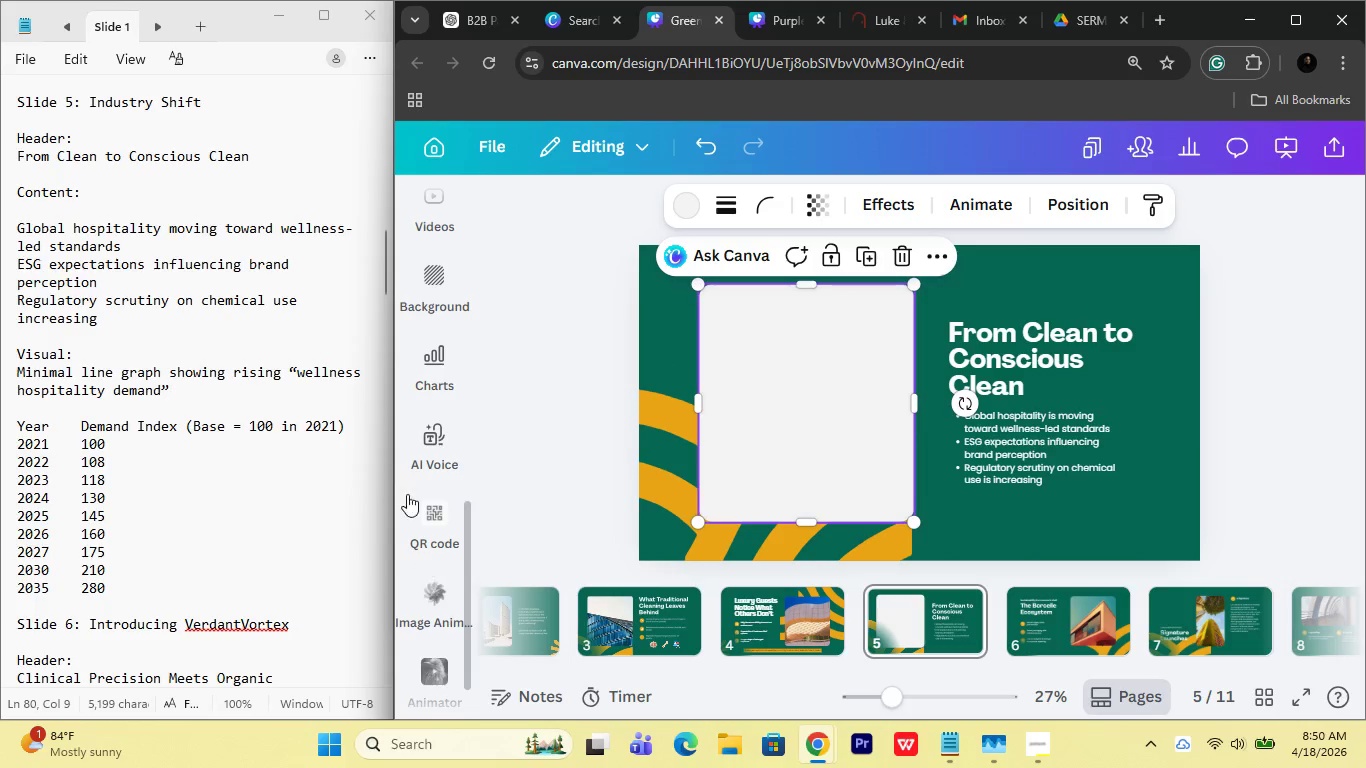 
left_click([436, 367])
 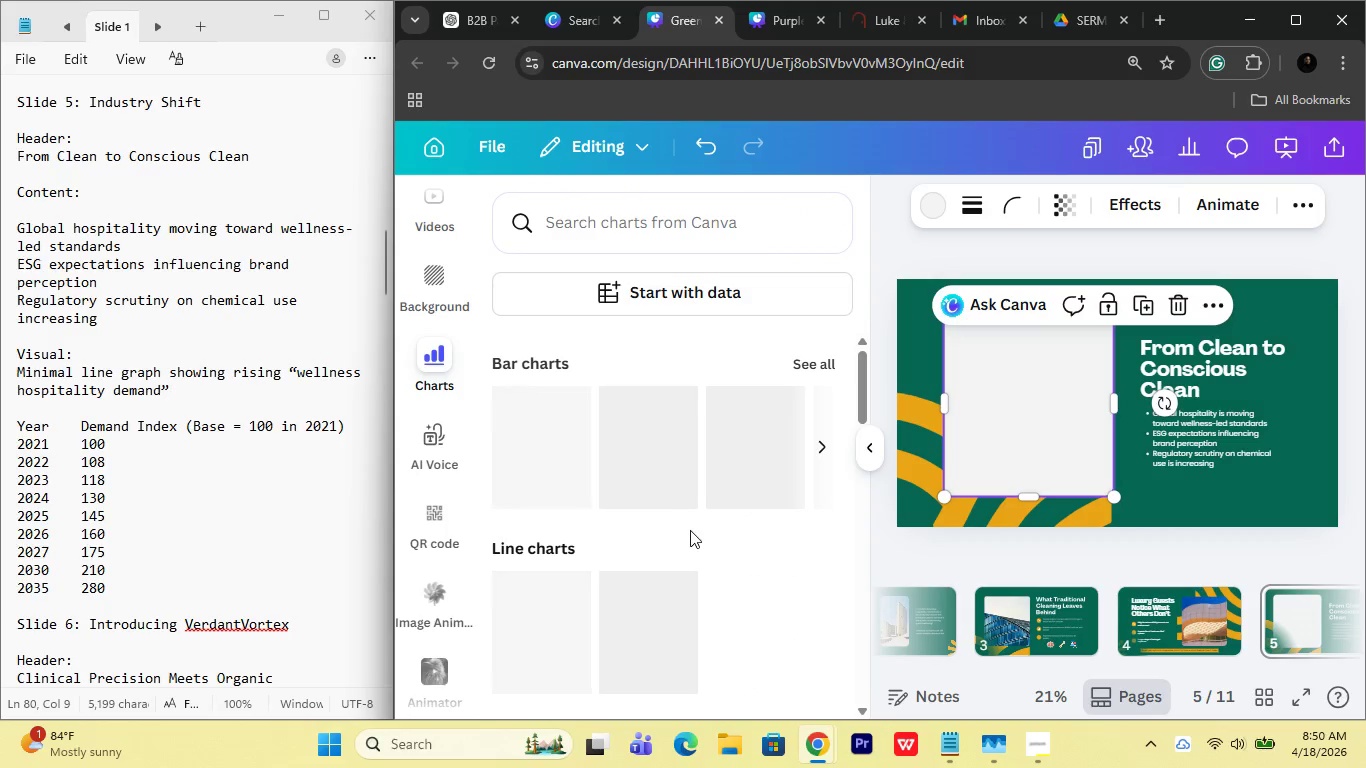 
scroll: coordinate [690, 530], scroll_direction: down, amount: 1.0
 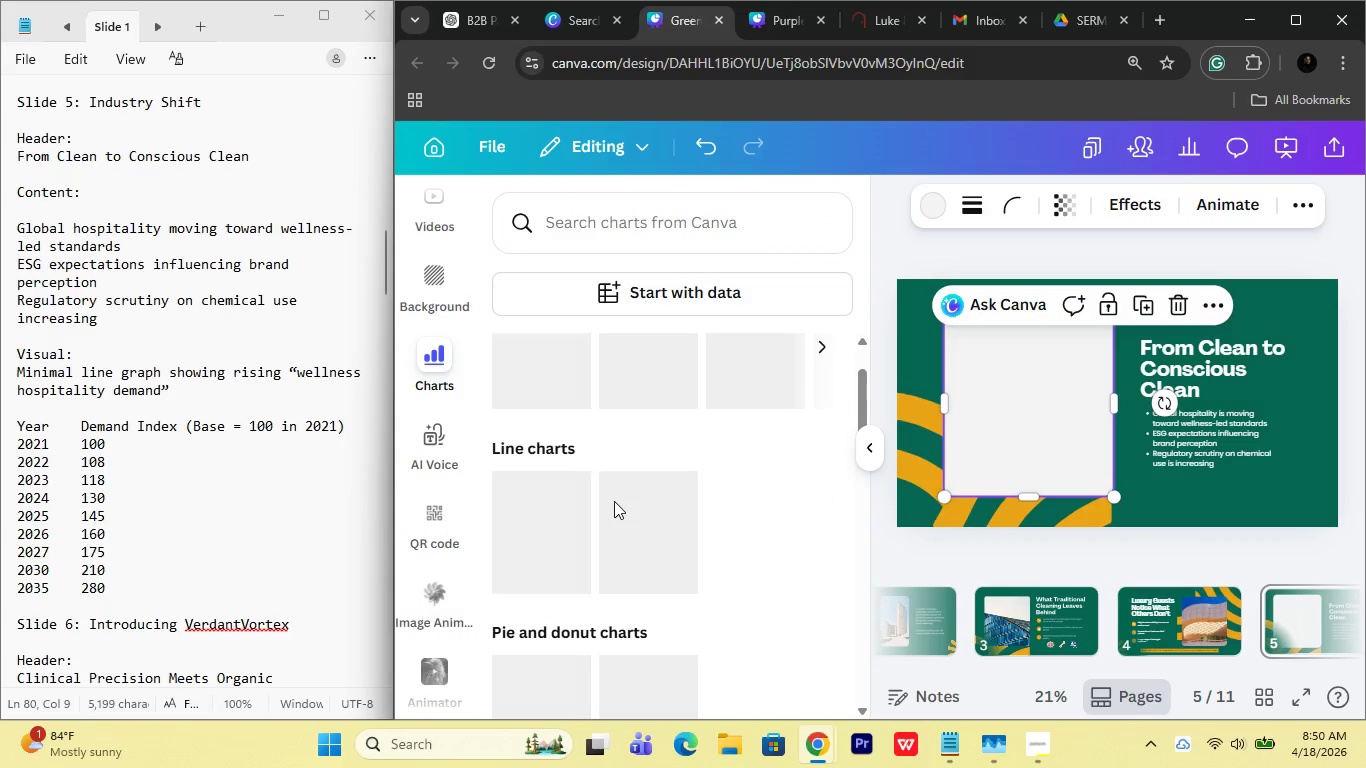 
mouse_move([584, 510])
 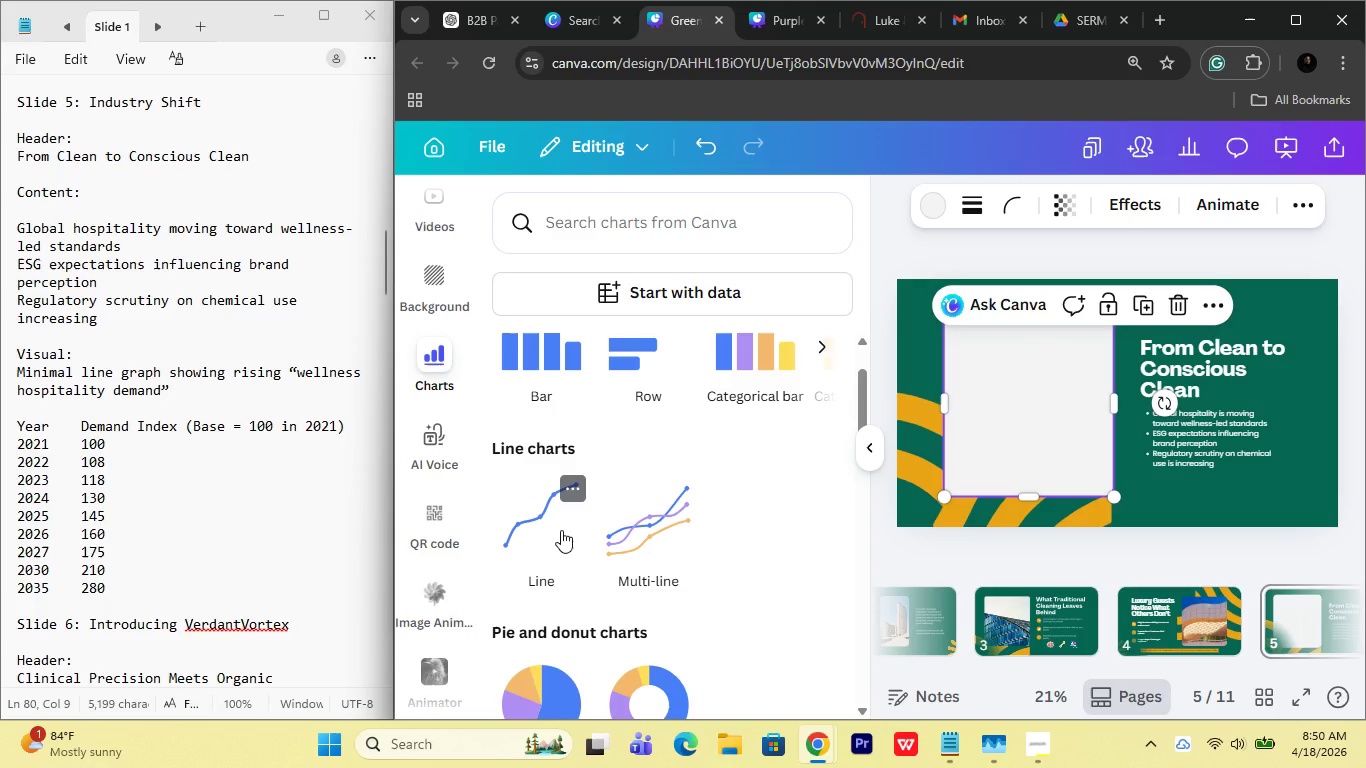 
left_click([561, 530])
 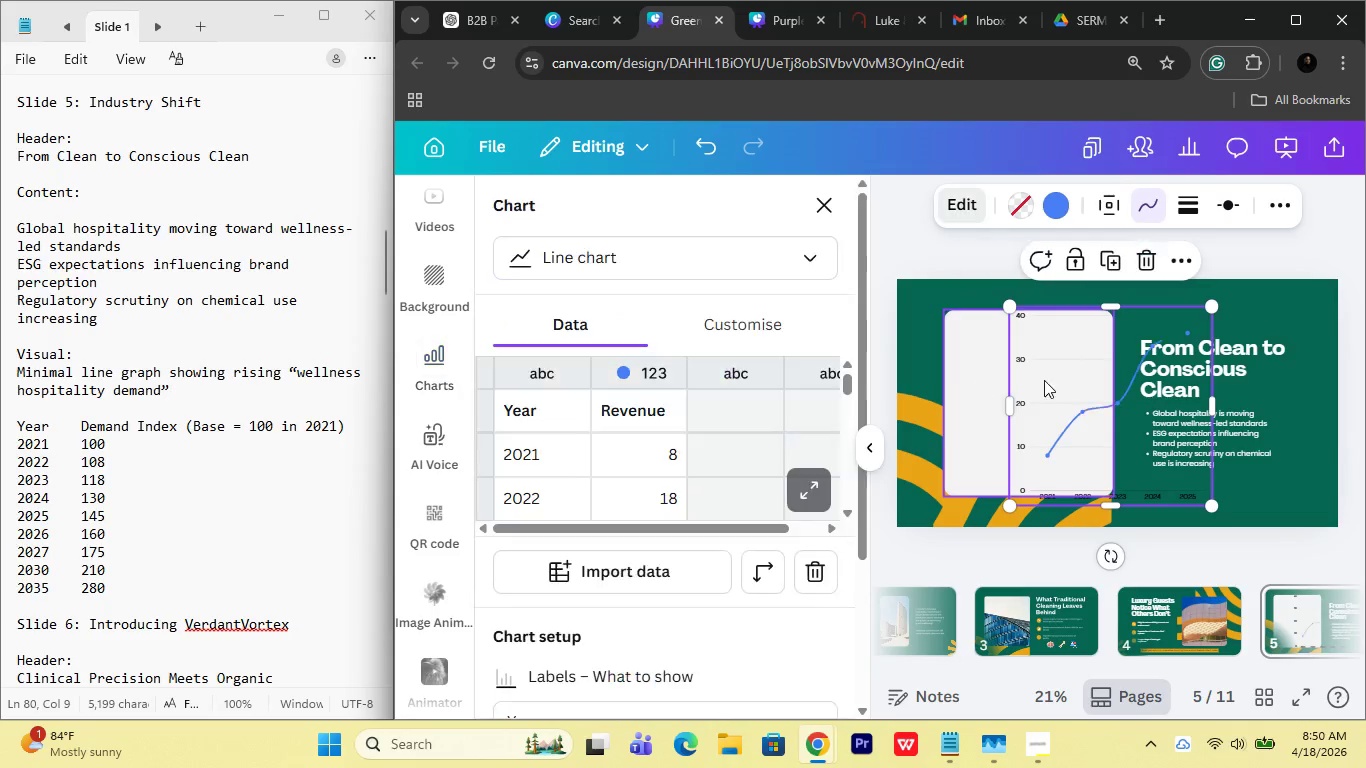 
left_click_drag(start_coordinate=[1086, 421], to_coordinate=[1006, 424])
 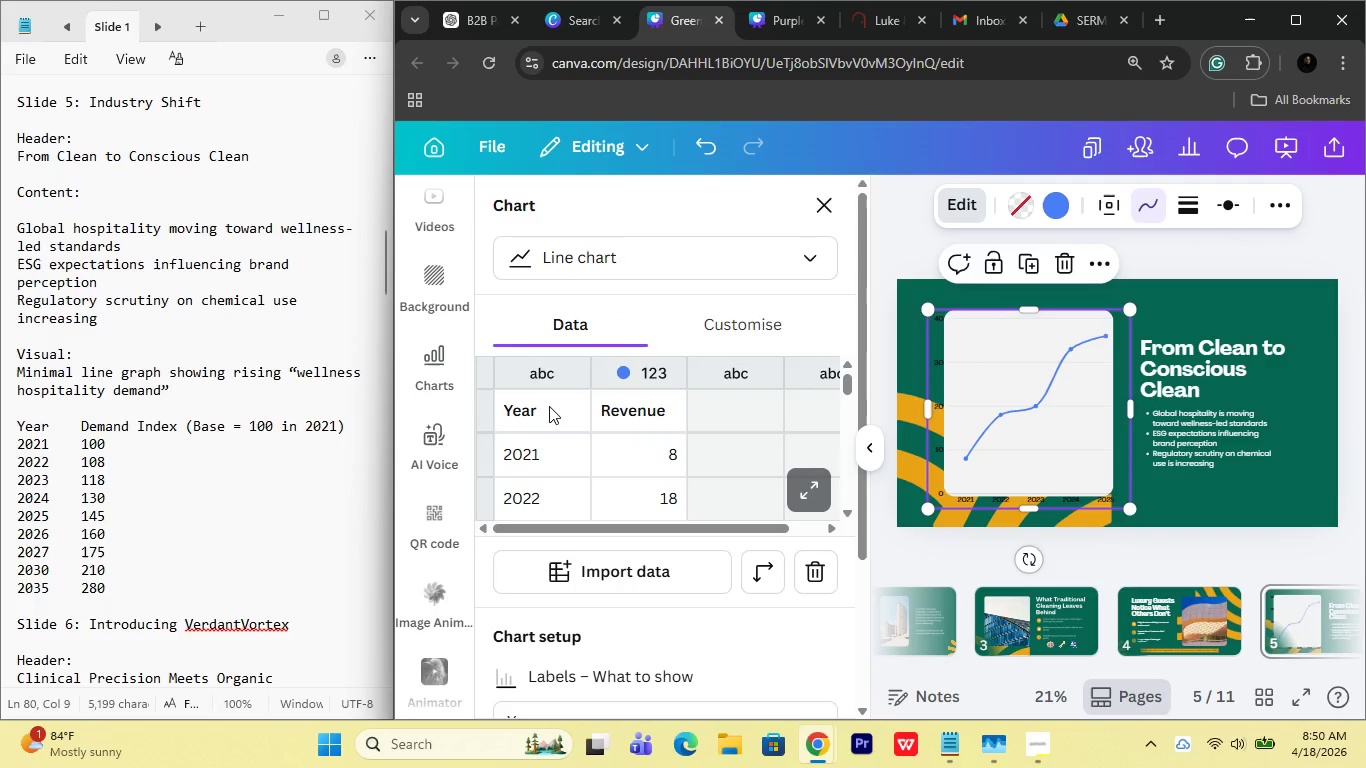 
left_click([549, 406])
 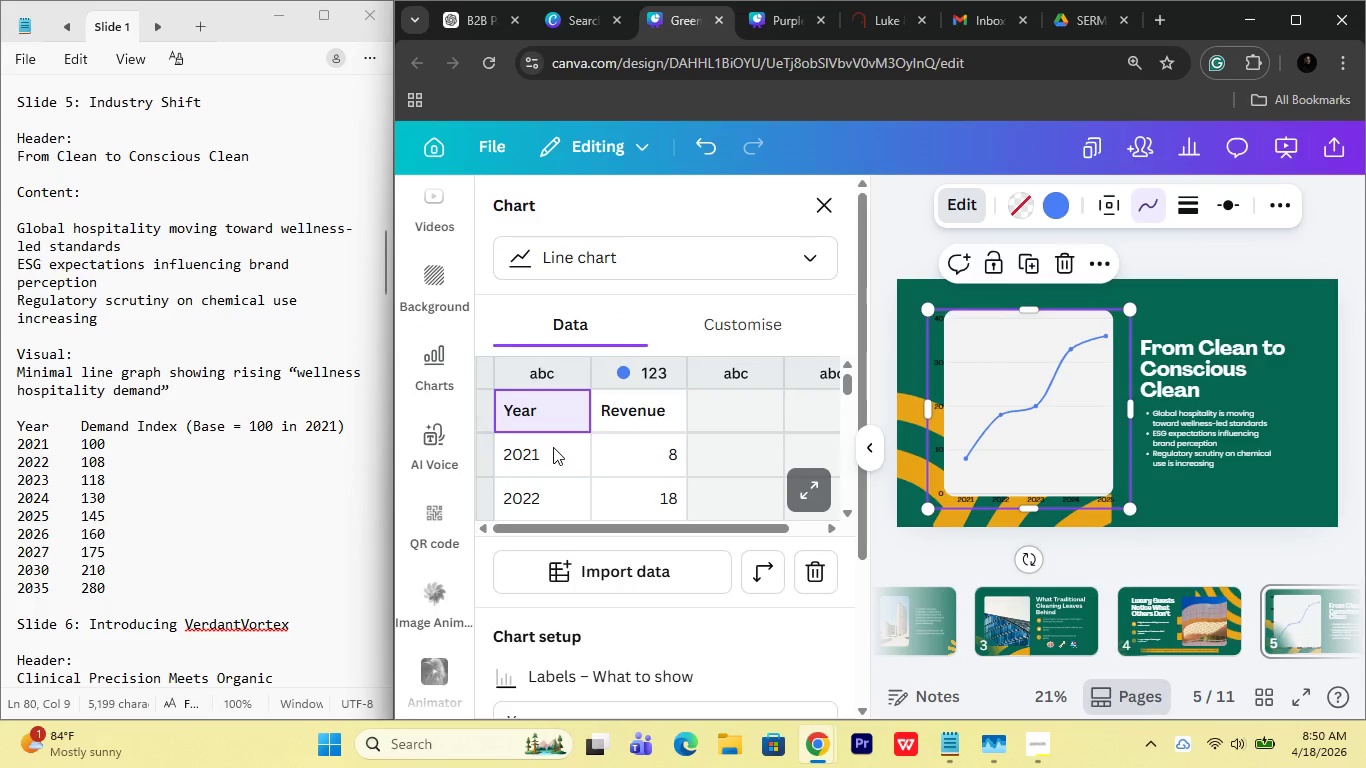 
left_click([553, 447])
 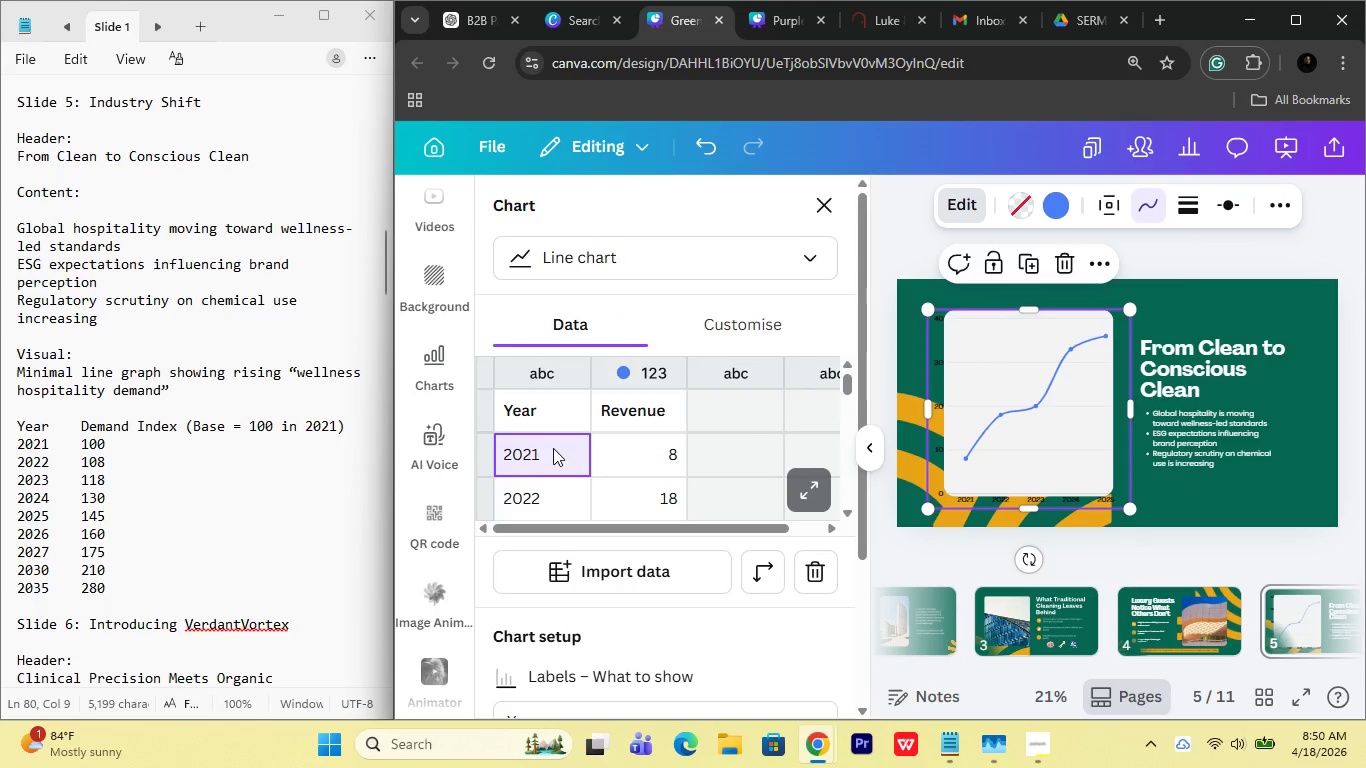 
type(2021)
 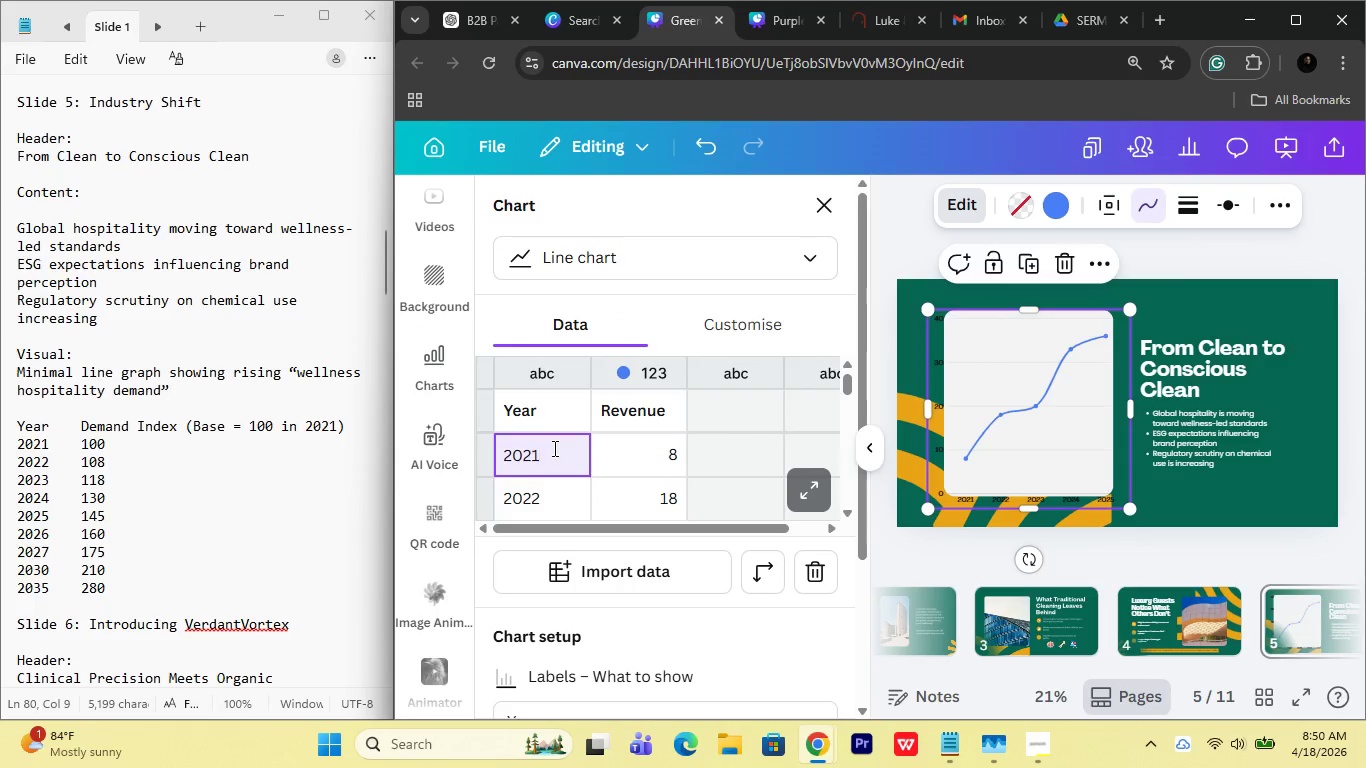 
key(ArrowDown)
 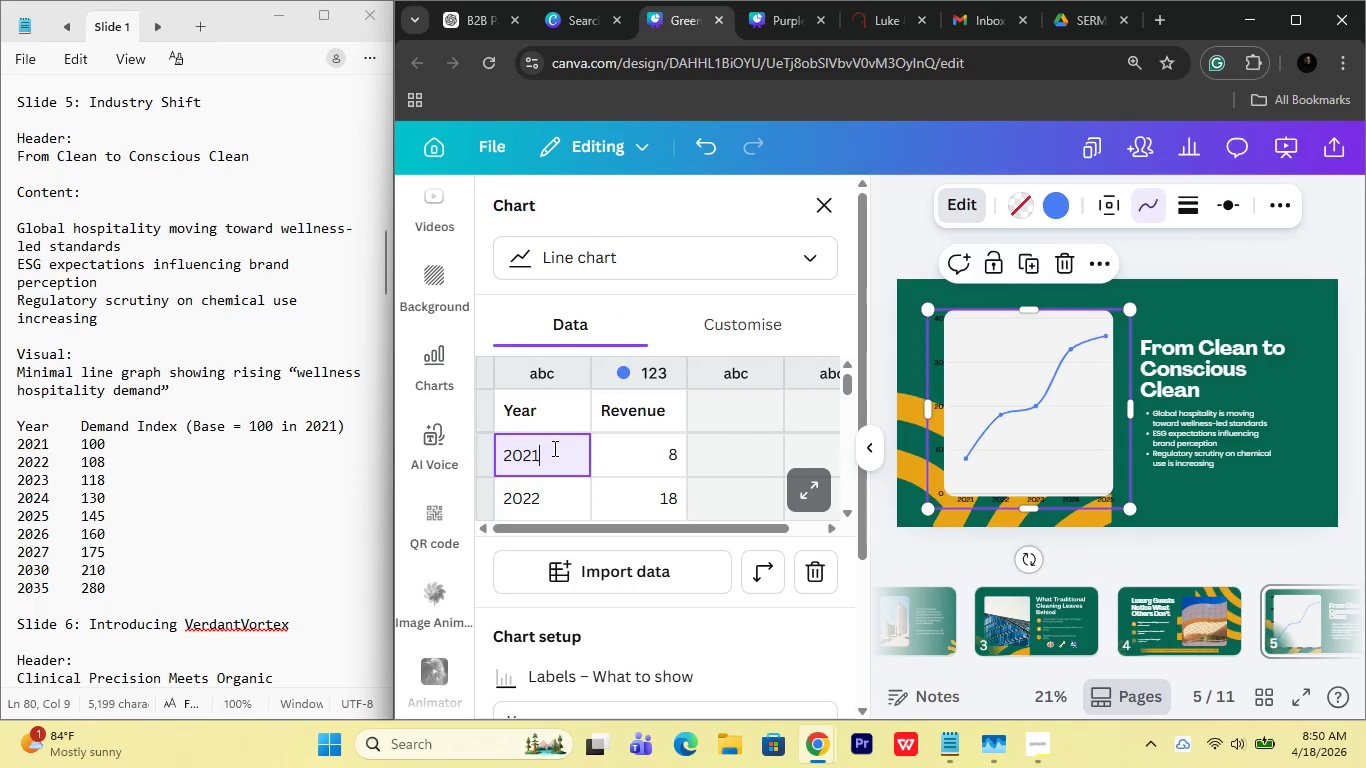 
key(ArrowDown)
 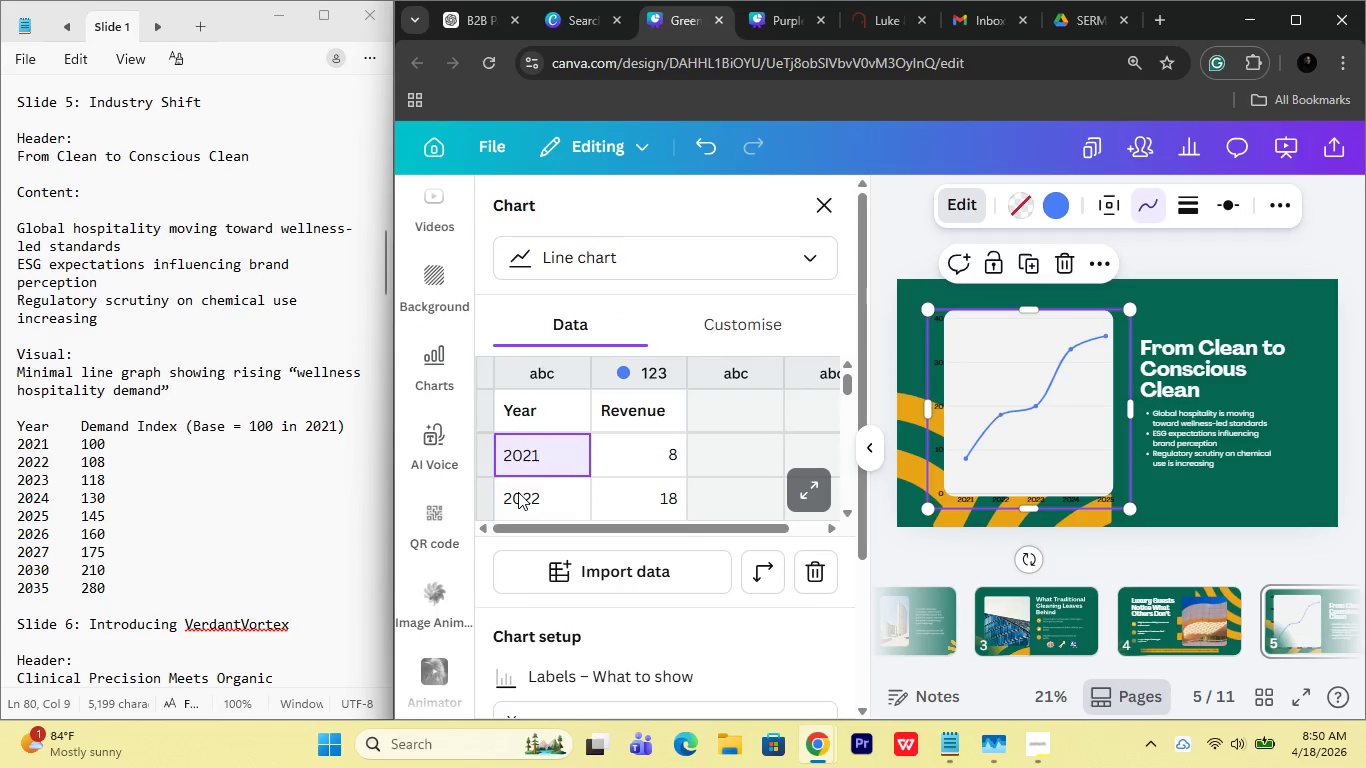 
scroll: coordinate [542, 459], scroll_direction: down, amount: 2.0
 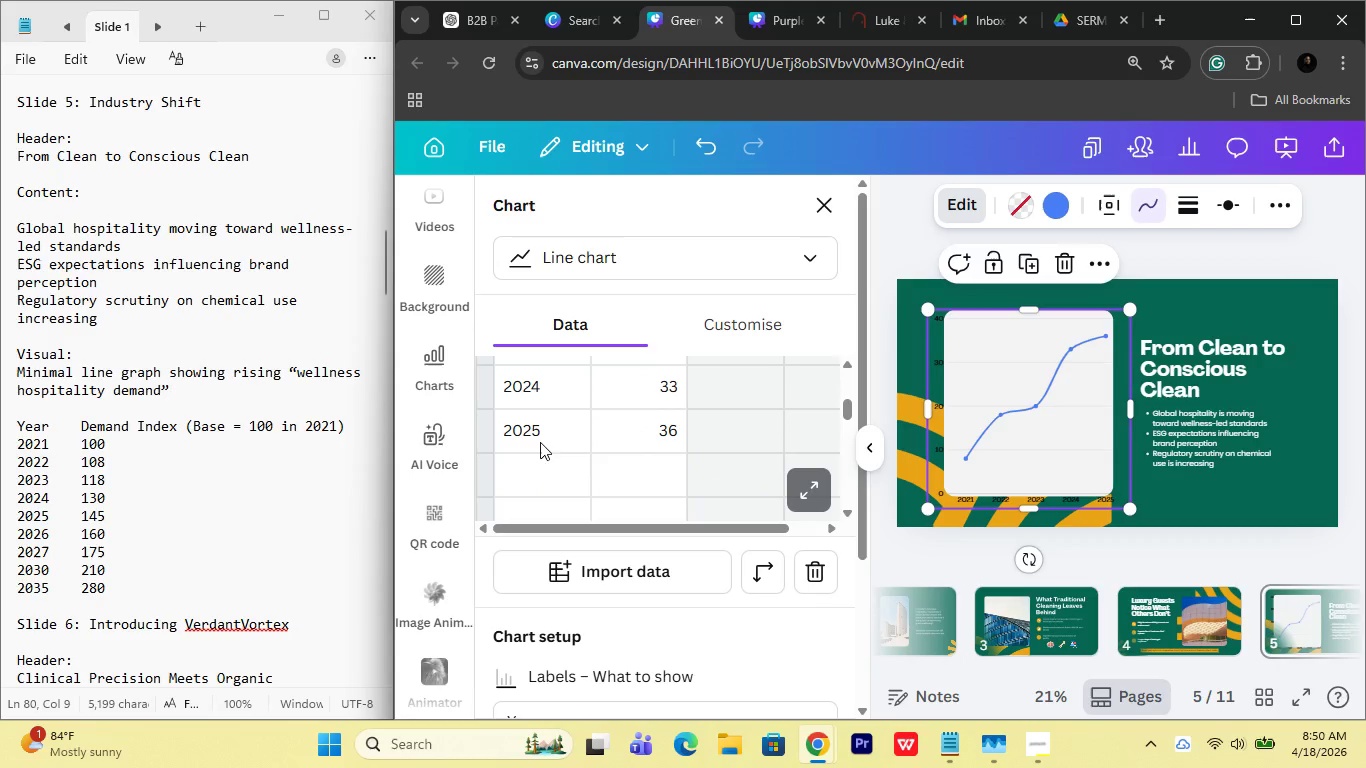 
left_click([540, 446])
 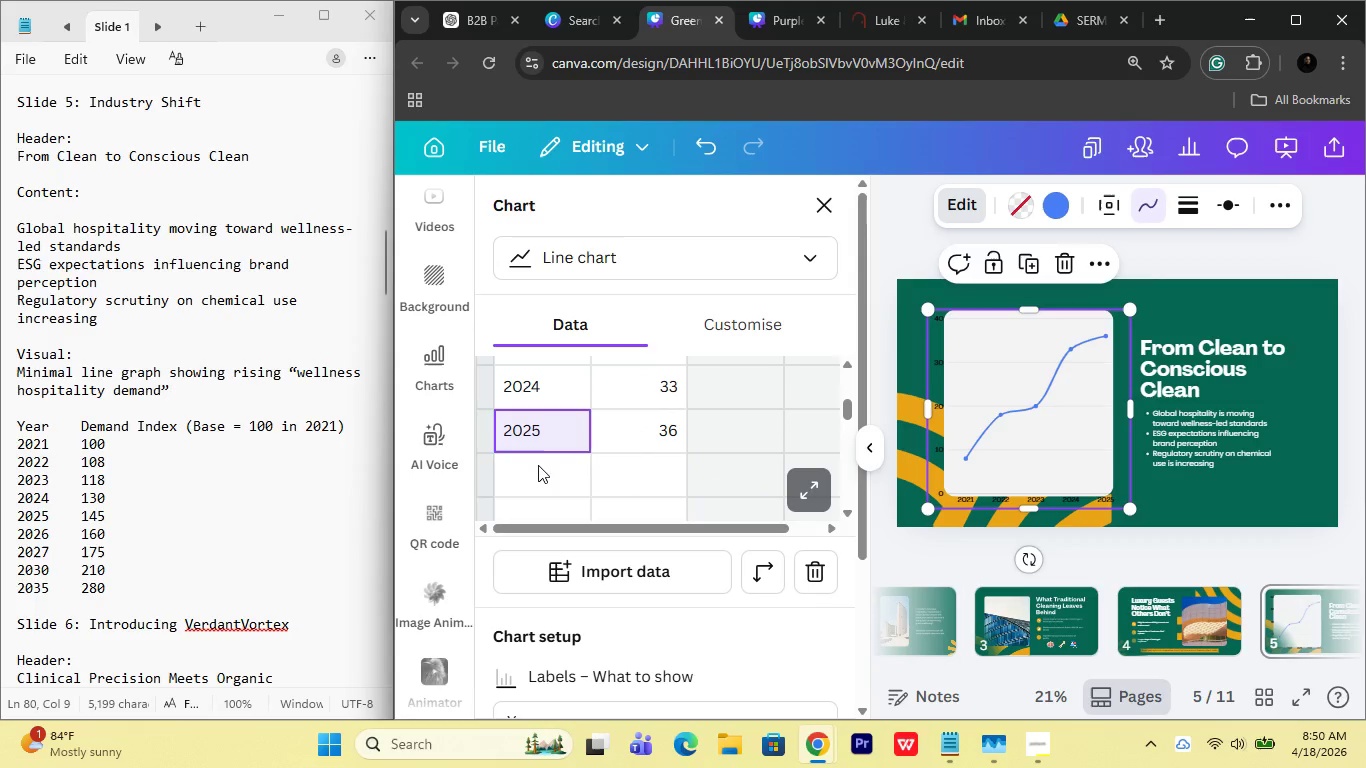 
double_click([538, 465])
 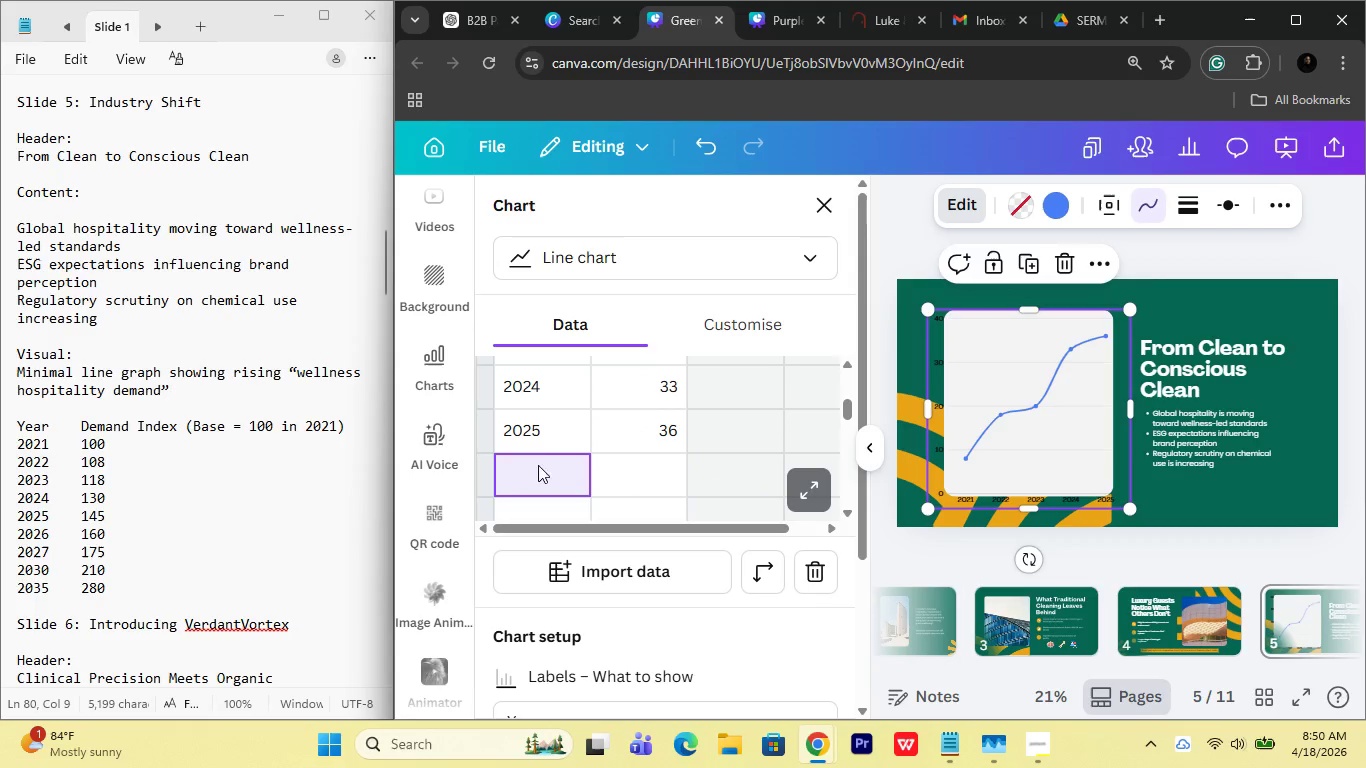 
type(2026)
 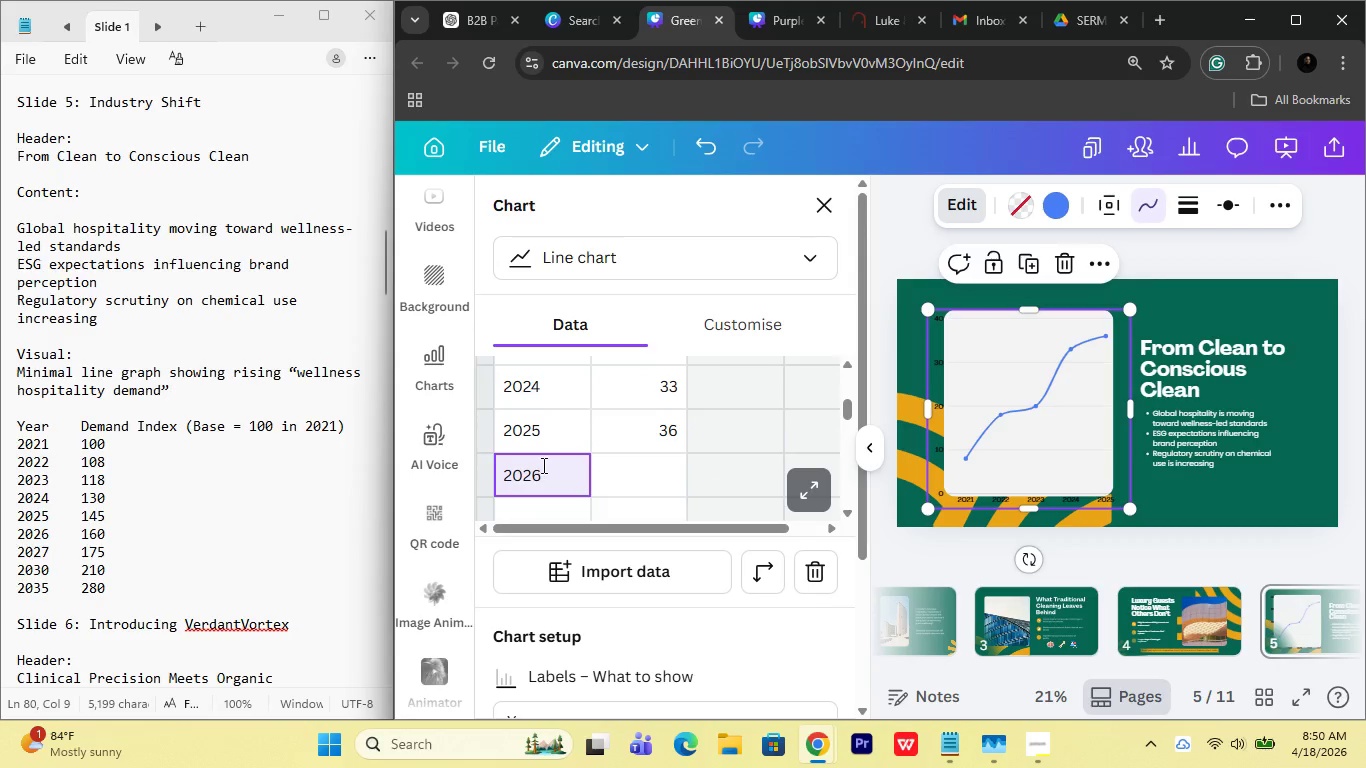 
scroll: coordinate [542, 465], scroll_direction: down, amount: 1.0
 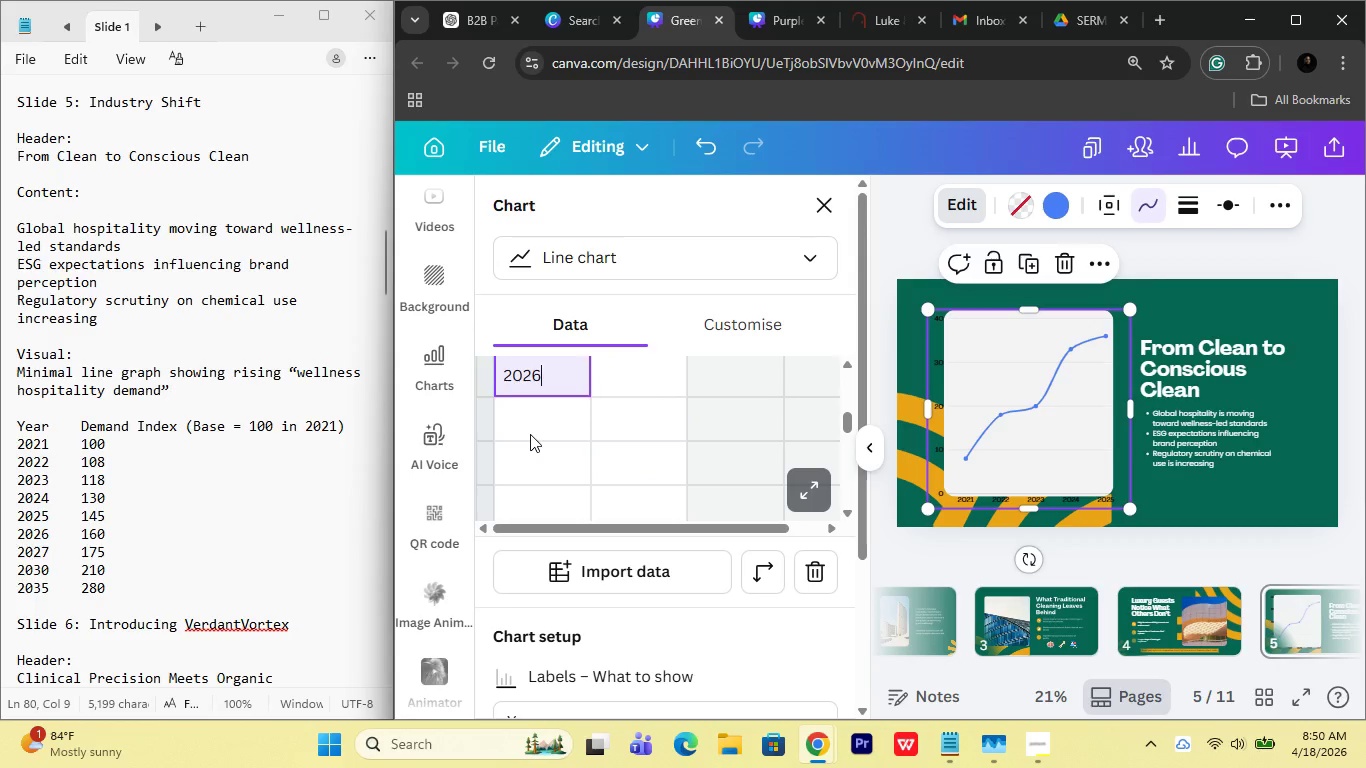 
left_click([530, 434])
 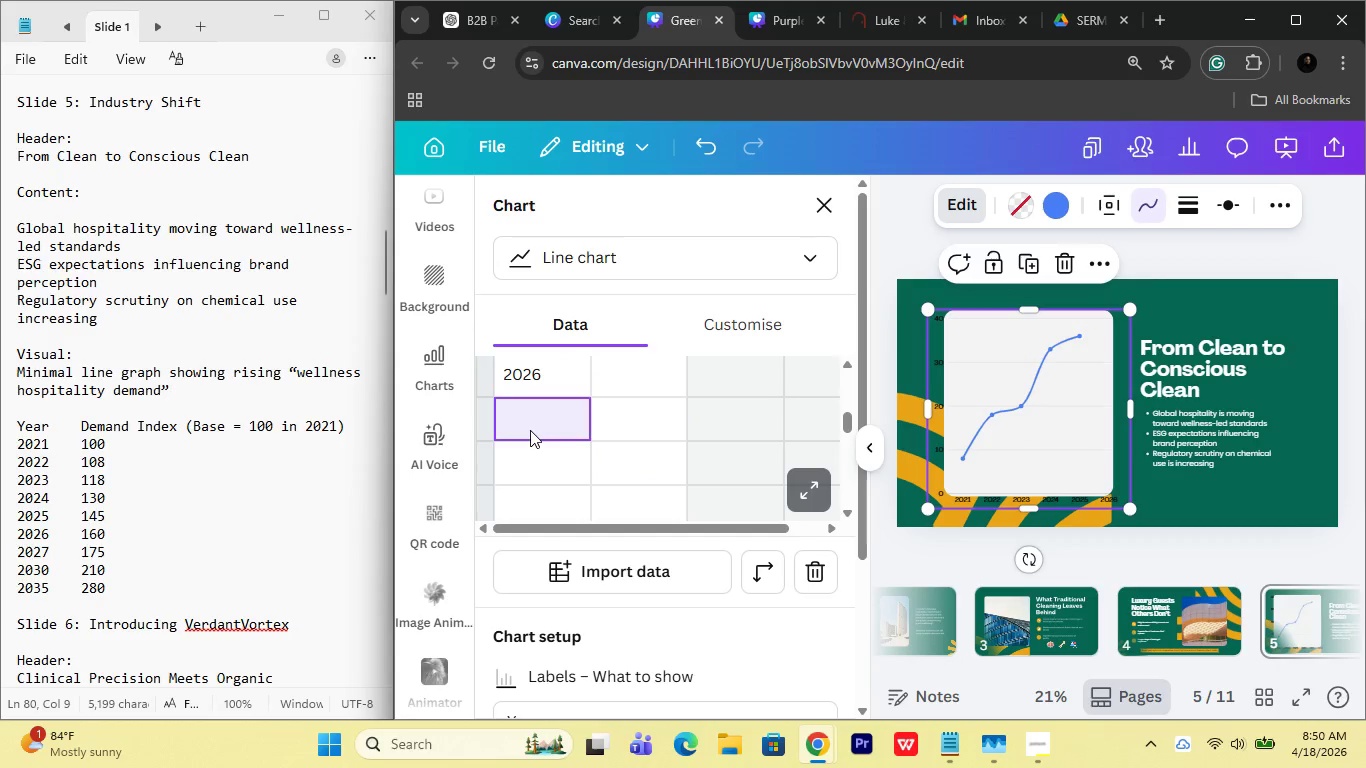 
type(2027)
 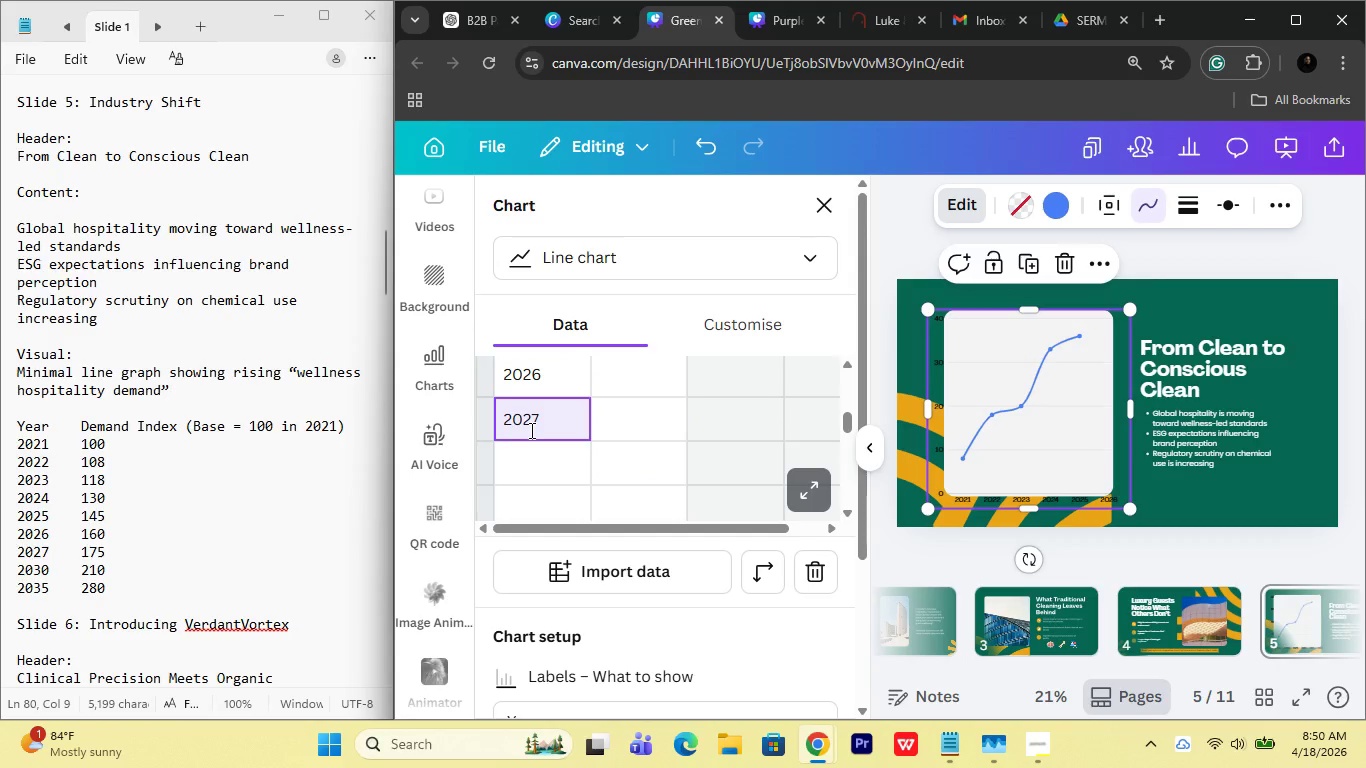 
scroll: coordinate [530, 430], scroll_direction: down, amount: 1.0
 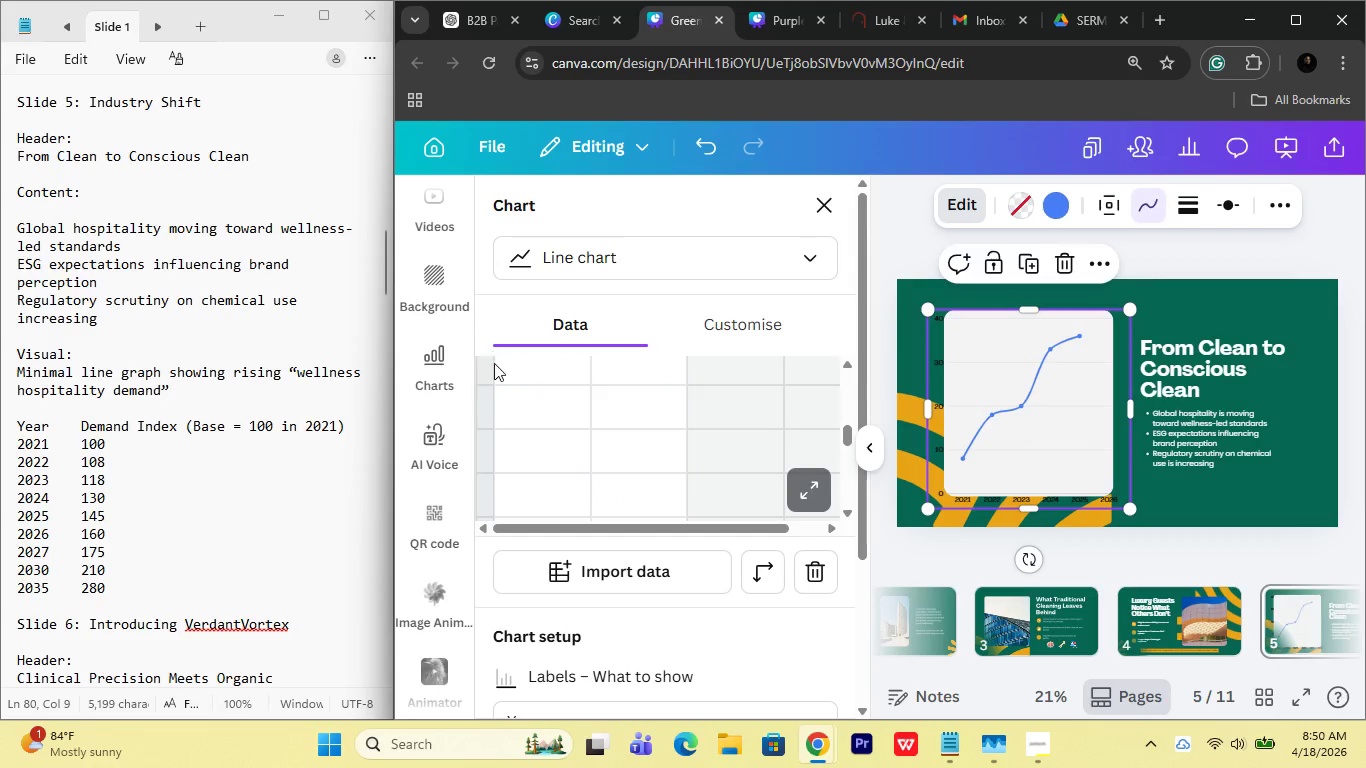 
scroll: coordinate [499, 372], scroll_direction: up, amount: 1.0
 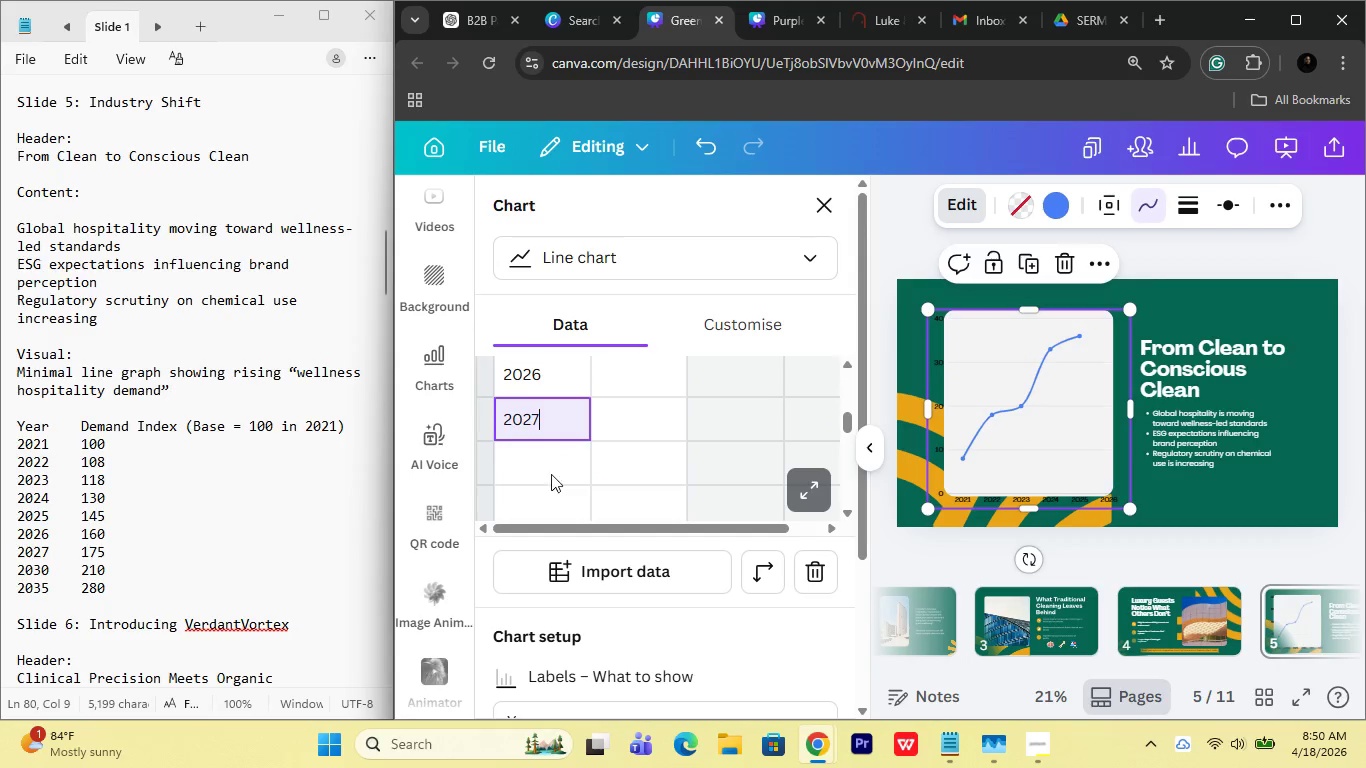 
left_click([548, 462])
 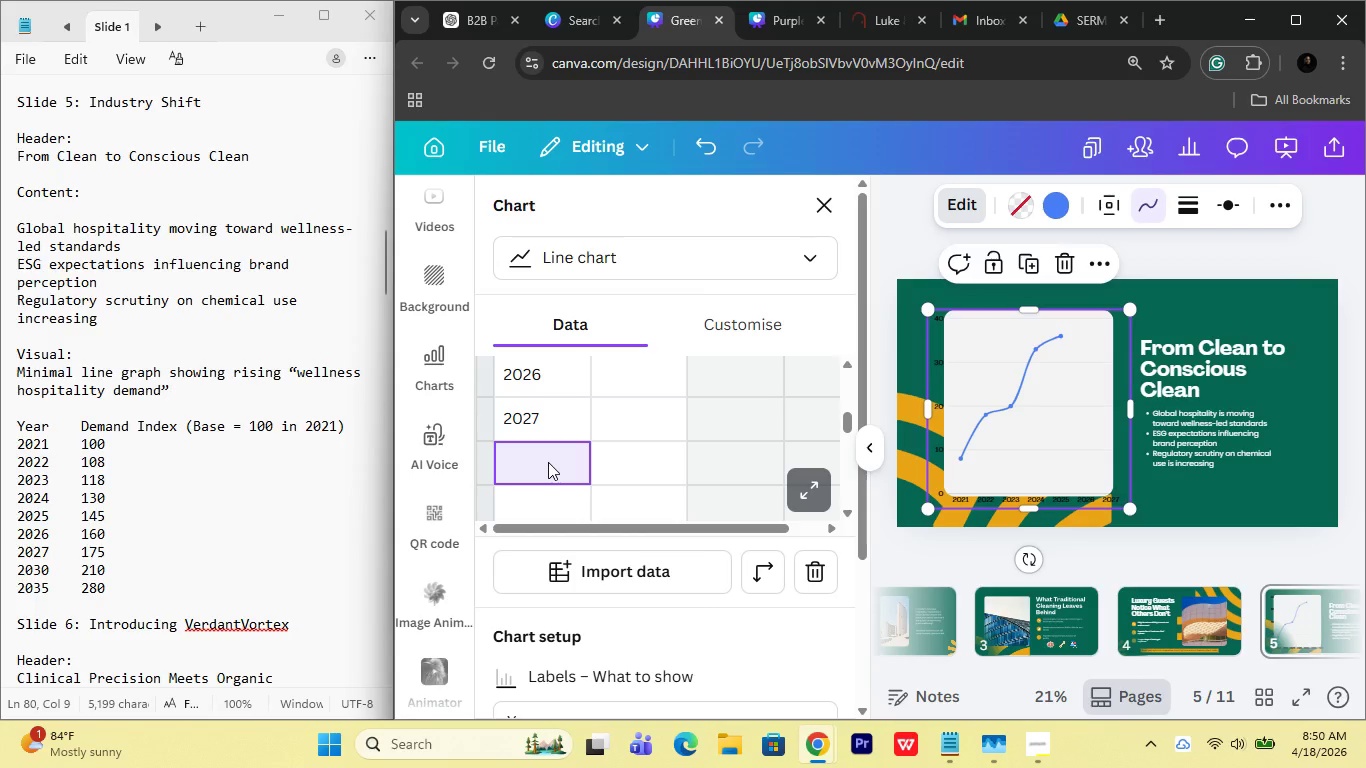 
type(2030)
 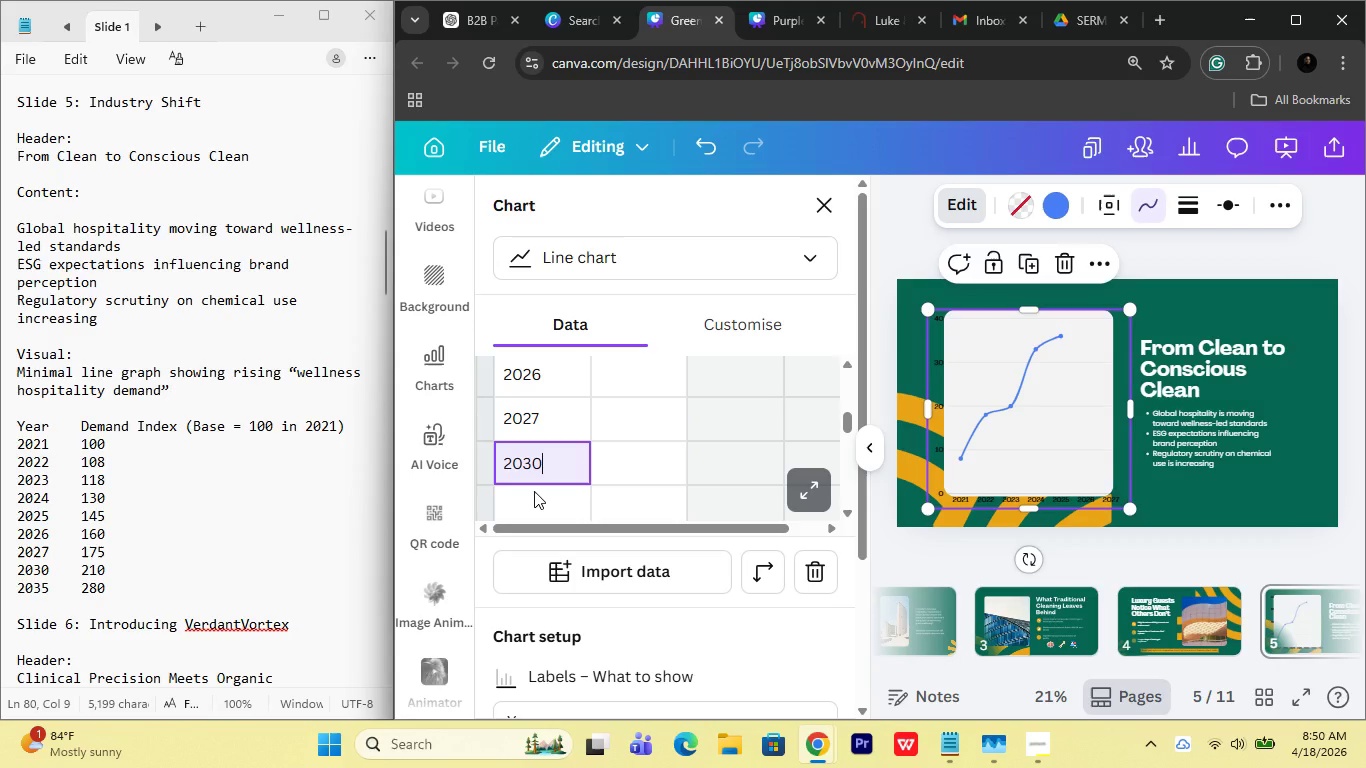 
left_click([532, 497])
 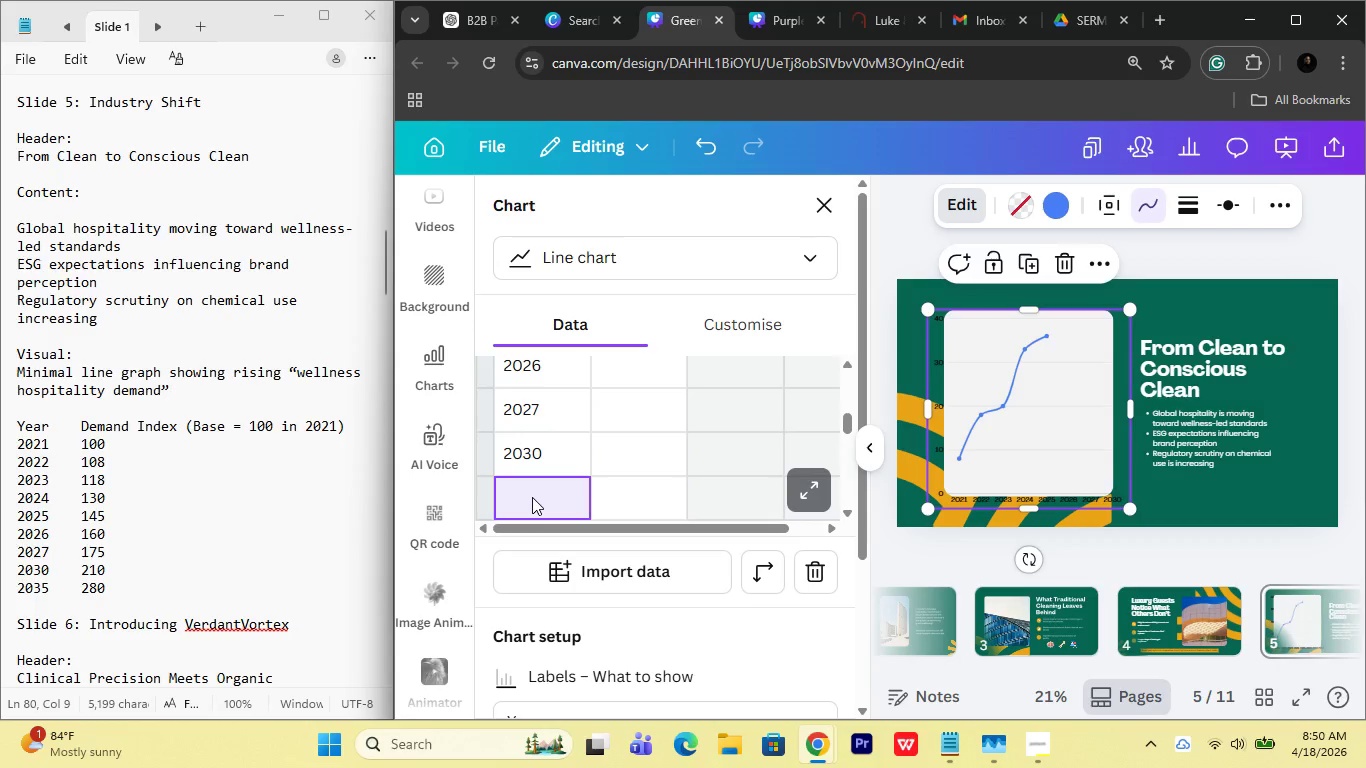 
type(2035)
 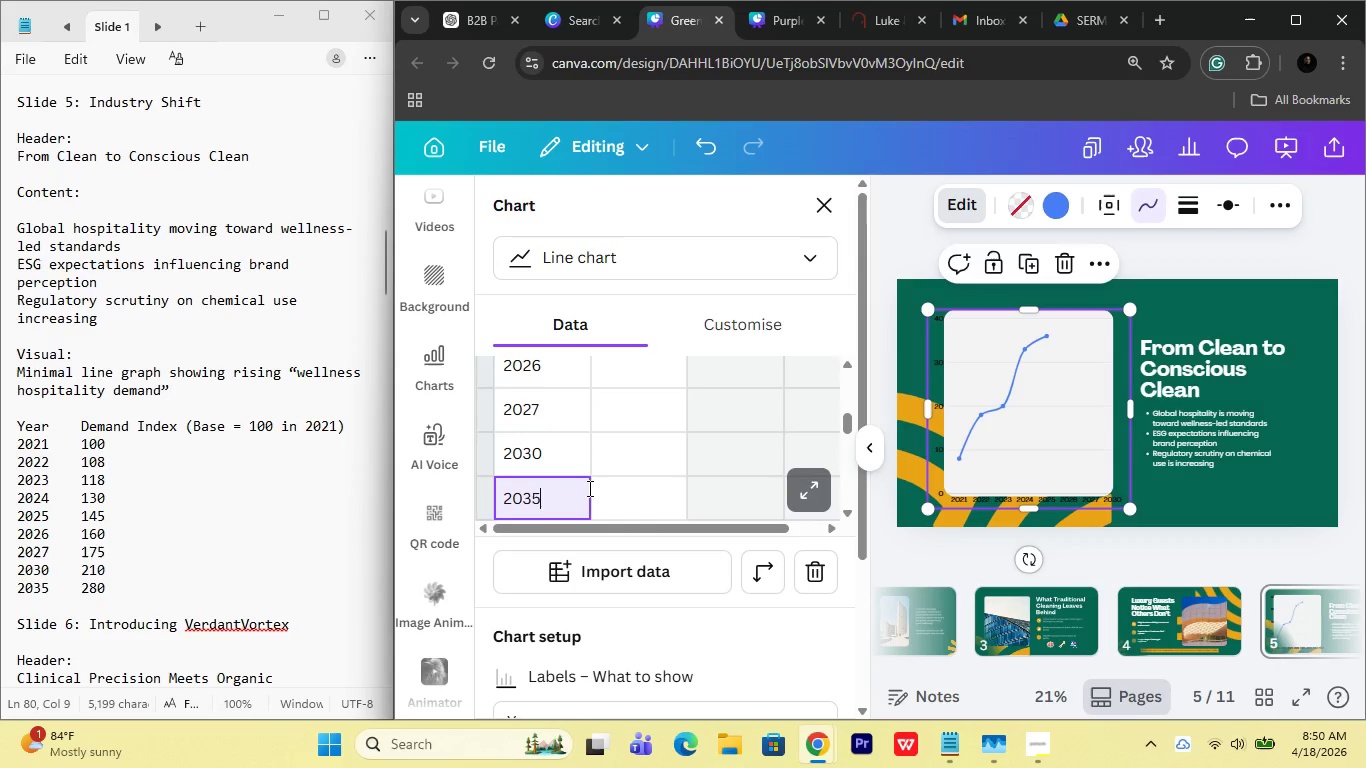 
left_click([592, 482])
 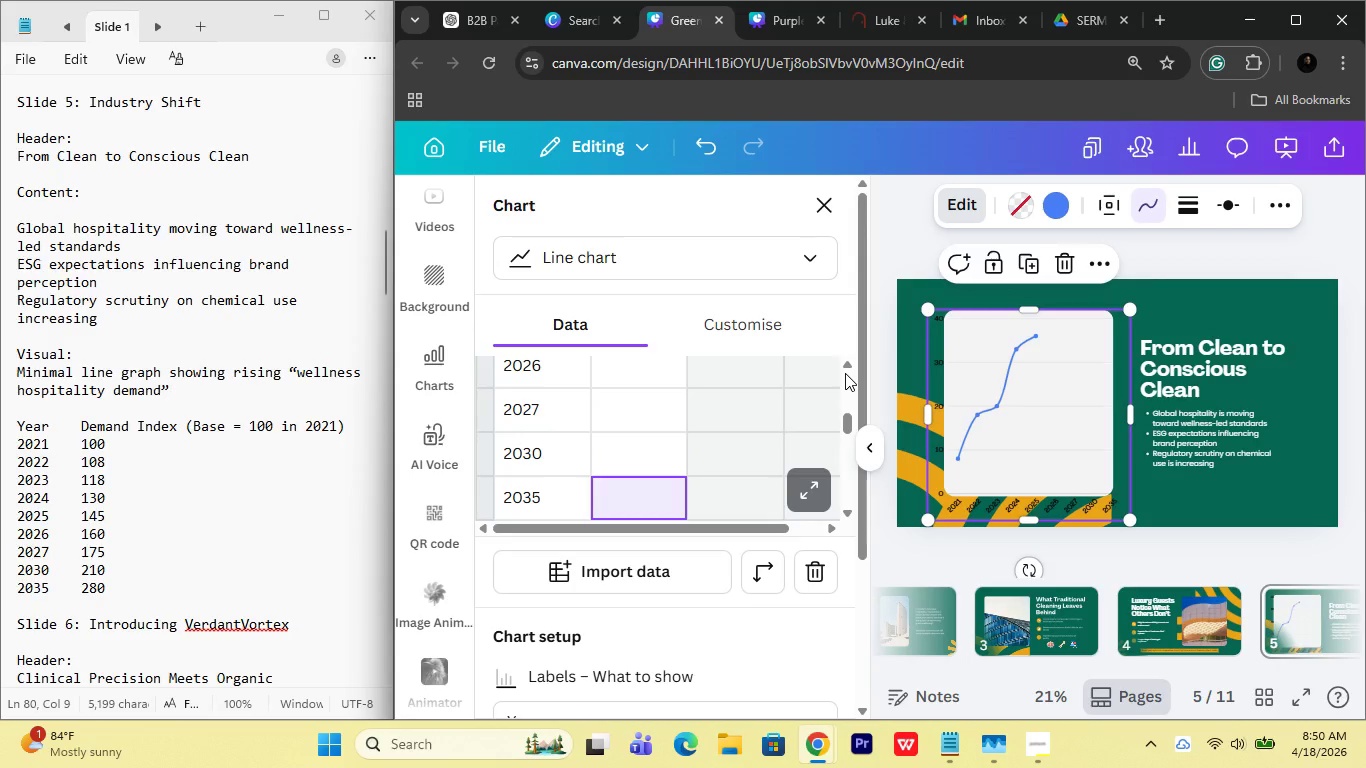 
double_click([845, 373])
 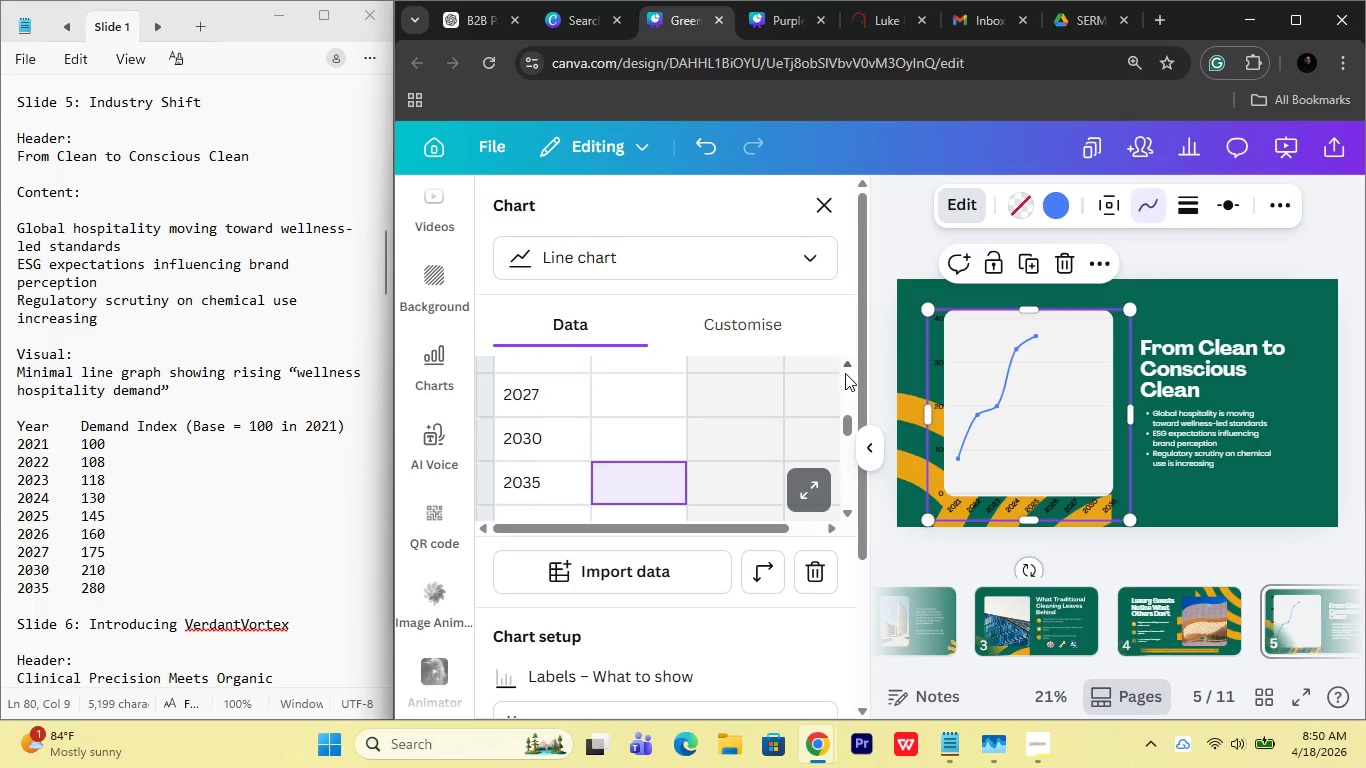 
double_click([845, 373])
 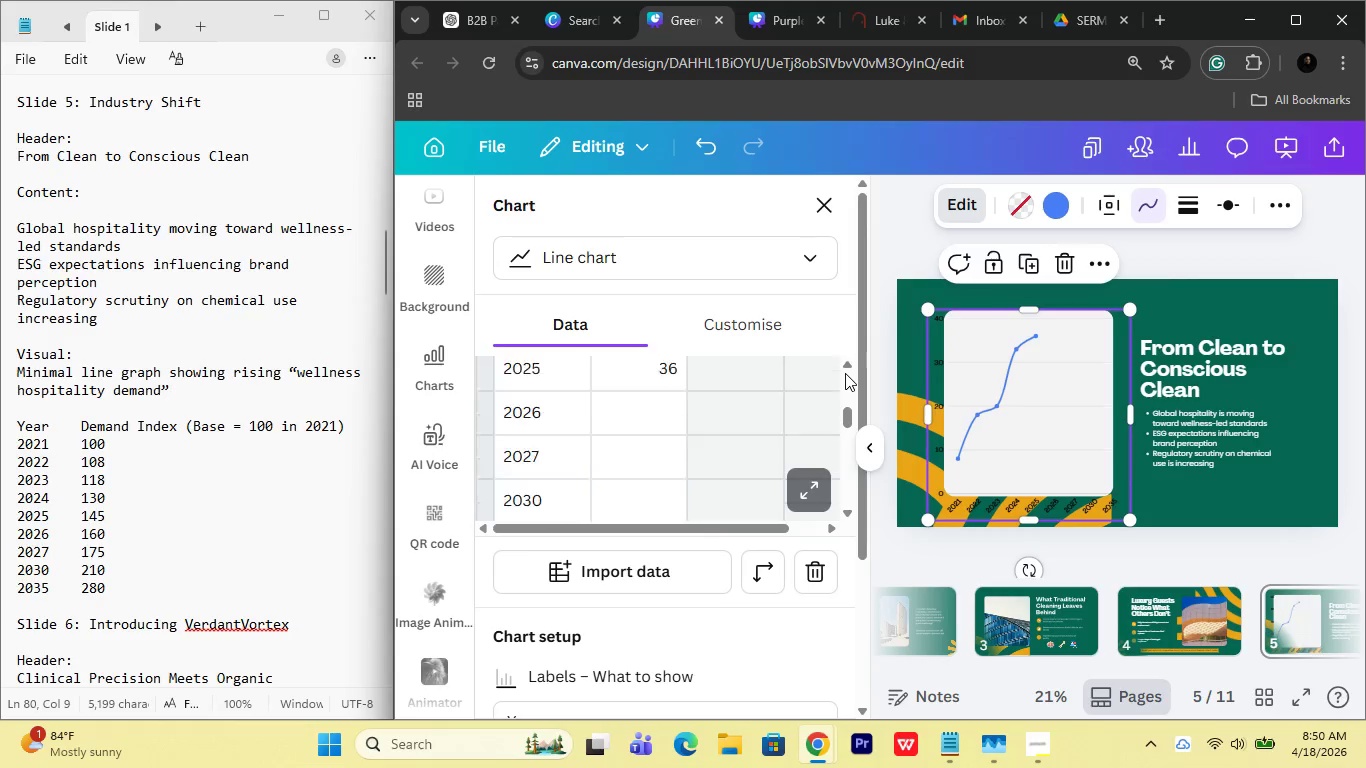 
double_click([845, 373])
 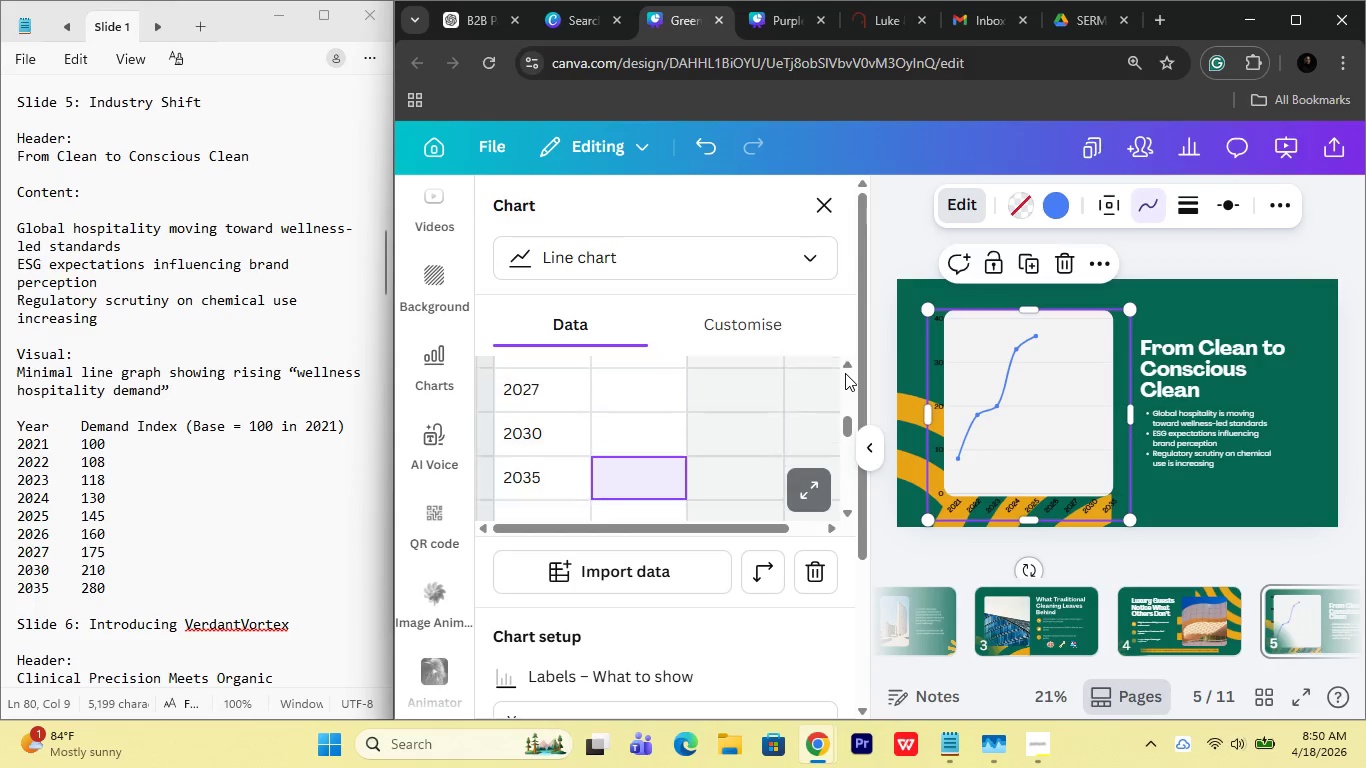 
triple_click([845, 373])
 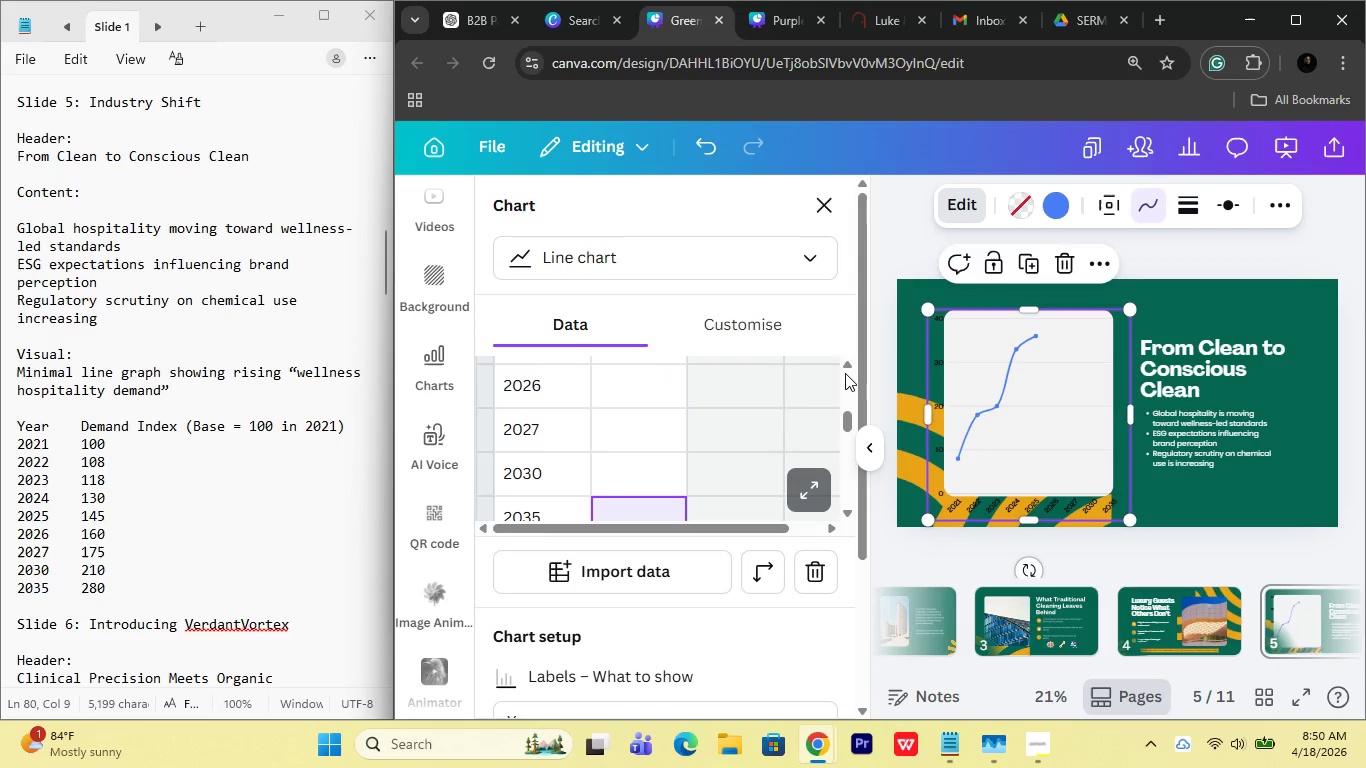 
triple_click([845, 373])
 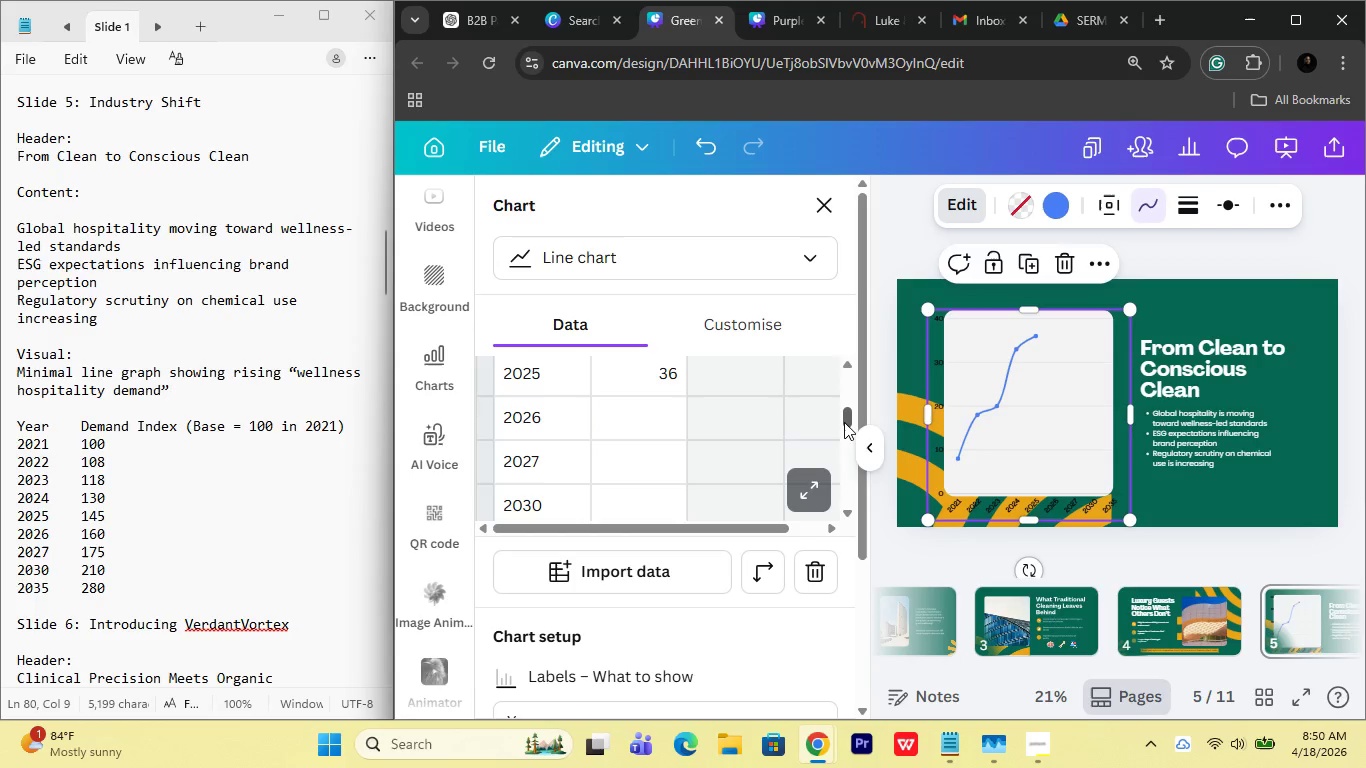 
left_click_drag(start_coordinate=[844, 421], to_coordinate=[847, 387])
 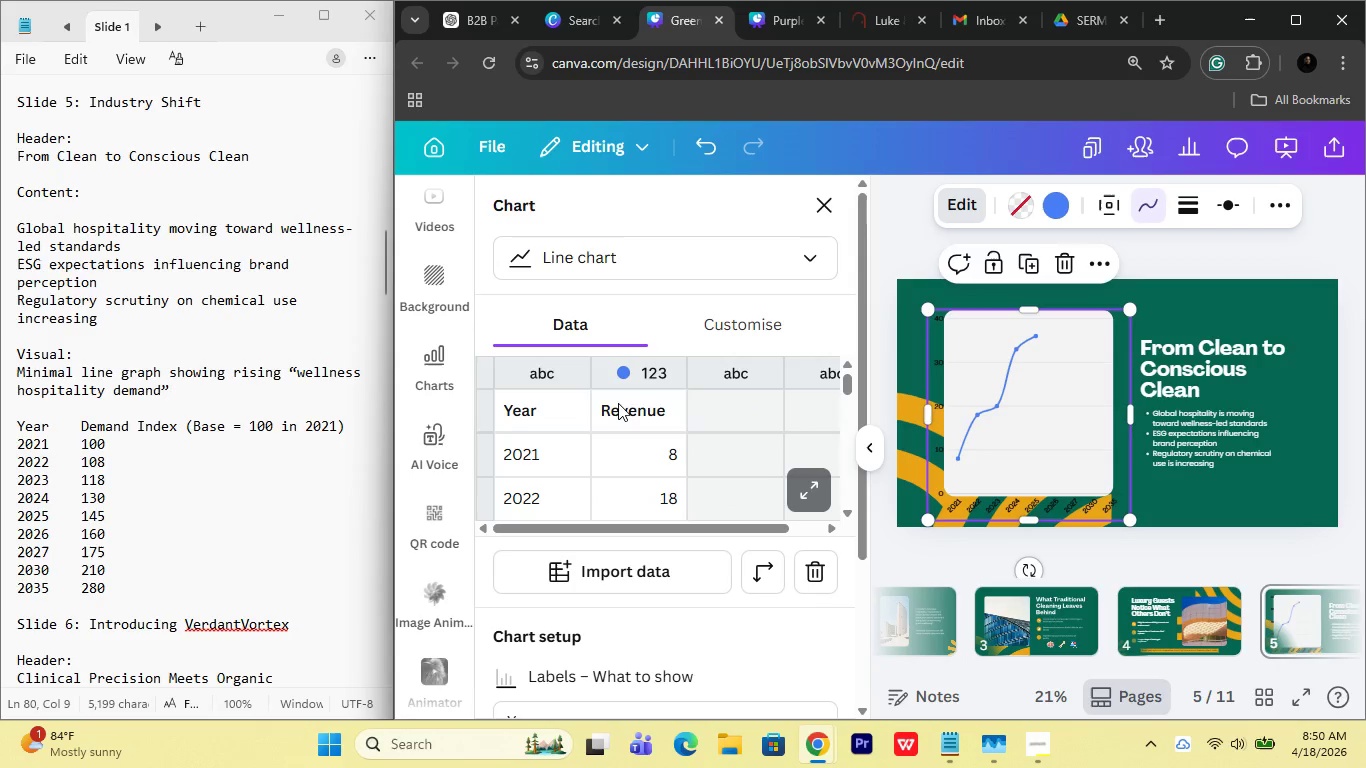 
left_click([618, 403])
 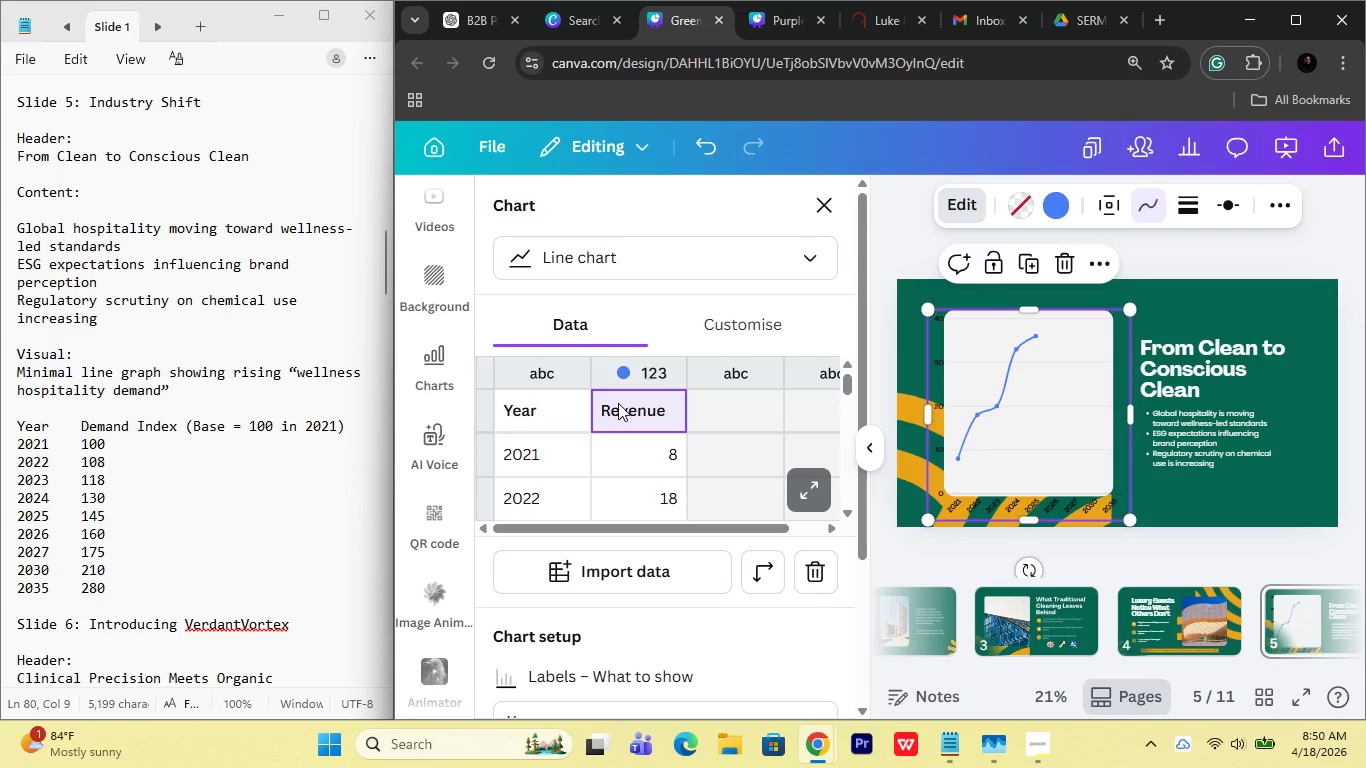 
type(Demand Index ())
 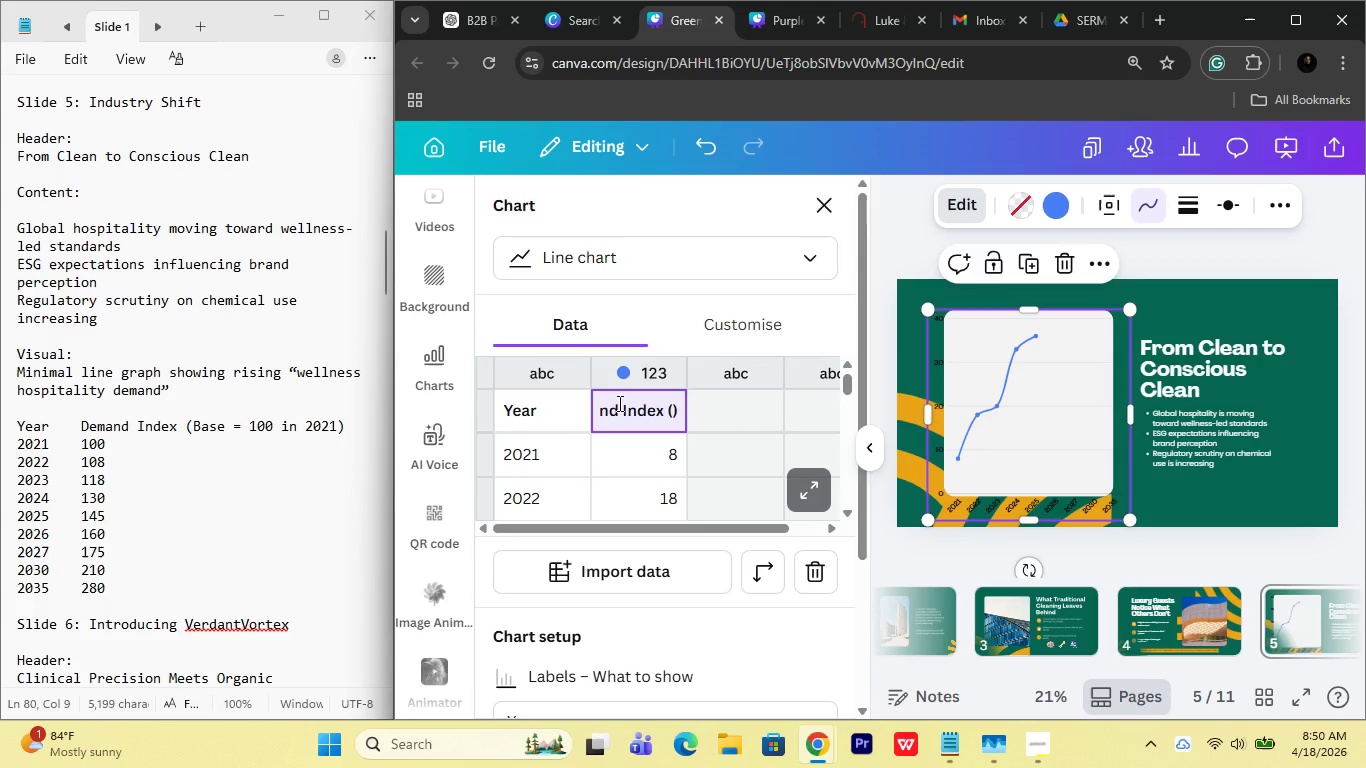 
key(PrintScreen)
 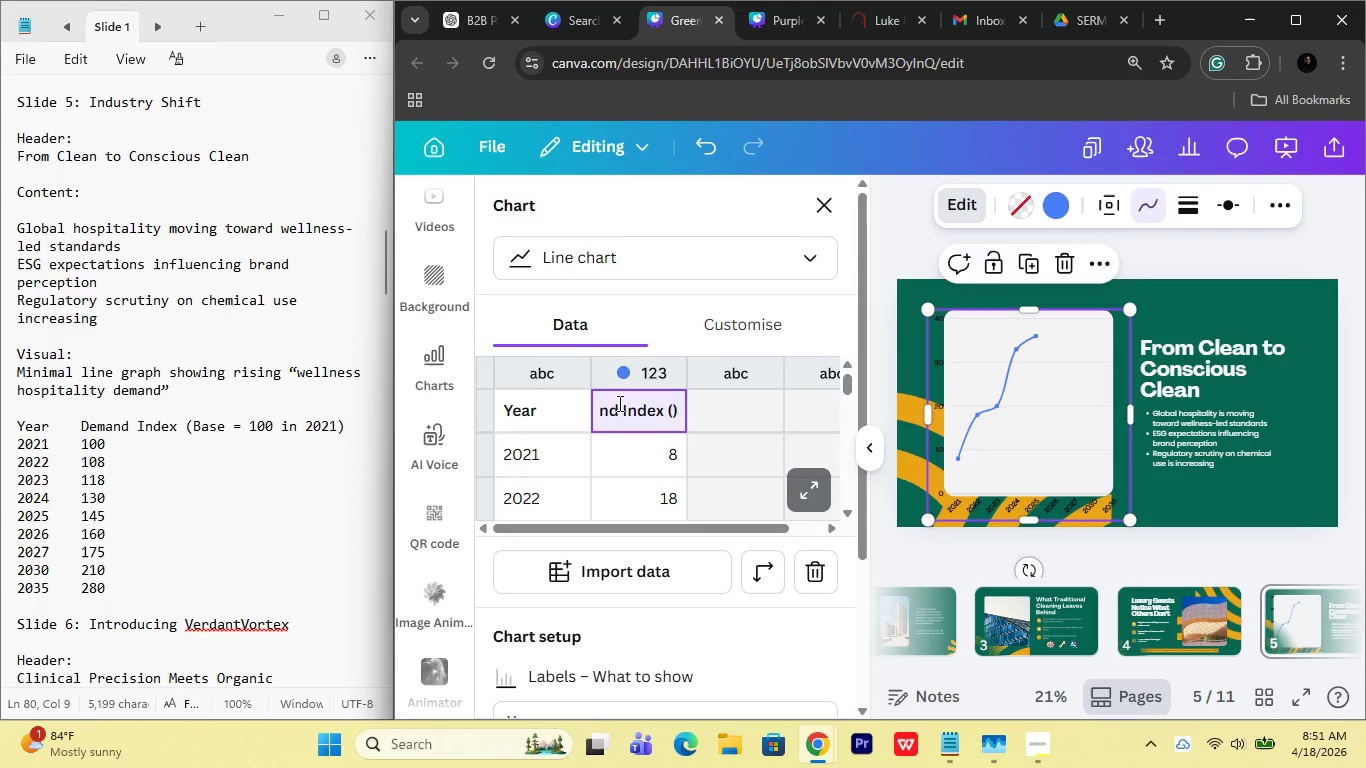 
key(PrintScreen)
 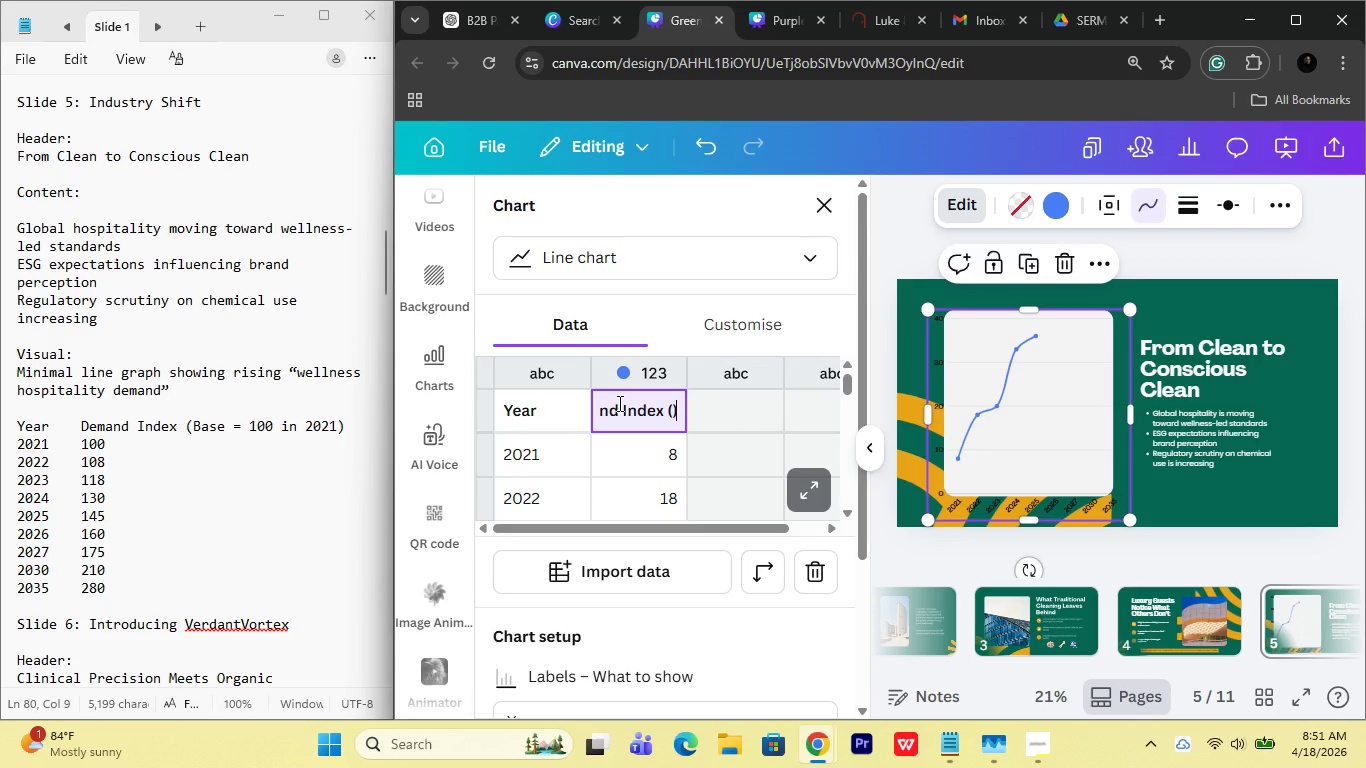 
key(Backspace)
 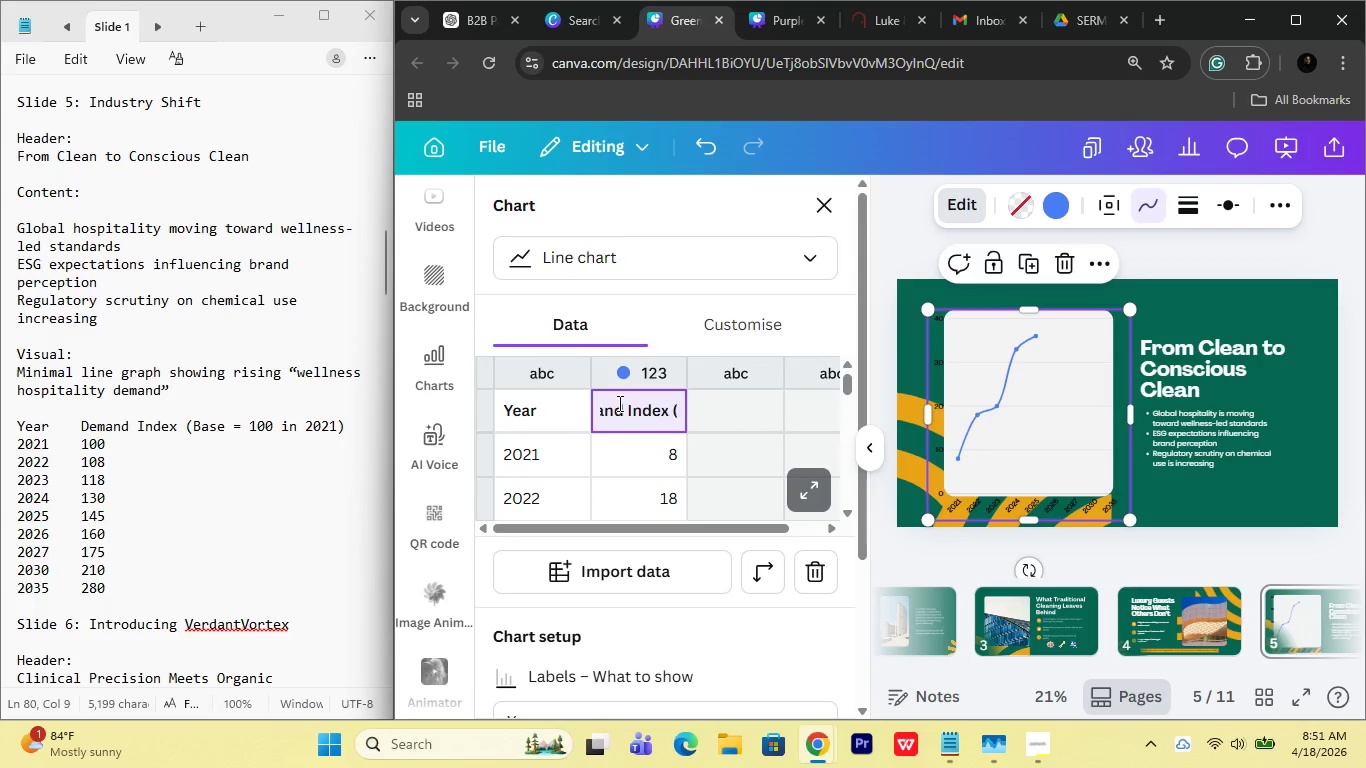 
key(Backspace)
 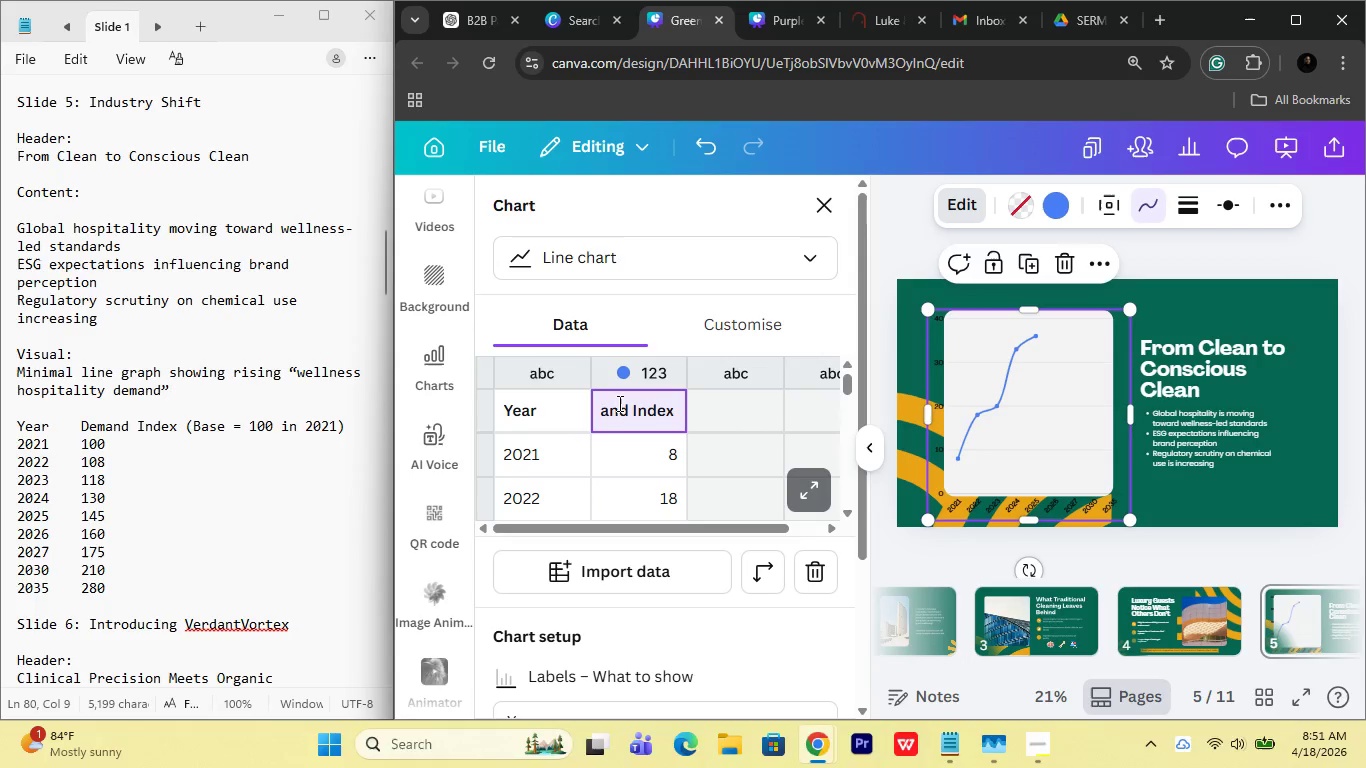 
key(Backspace)
 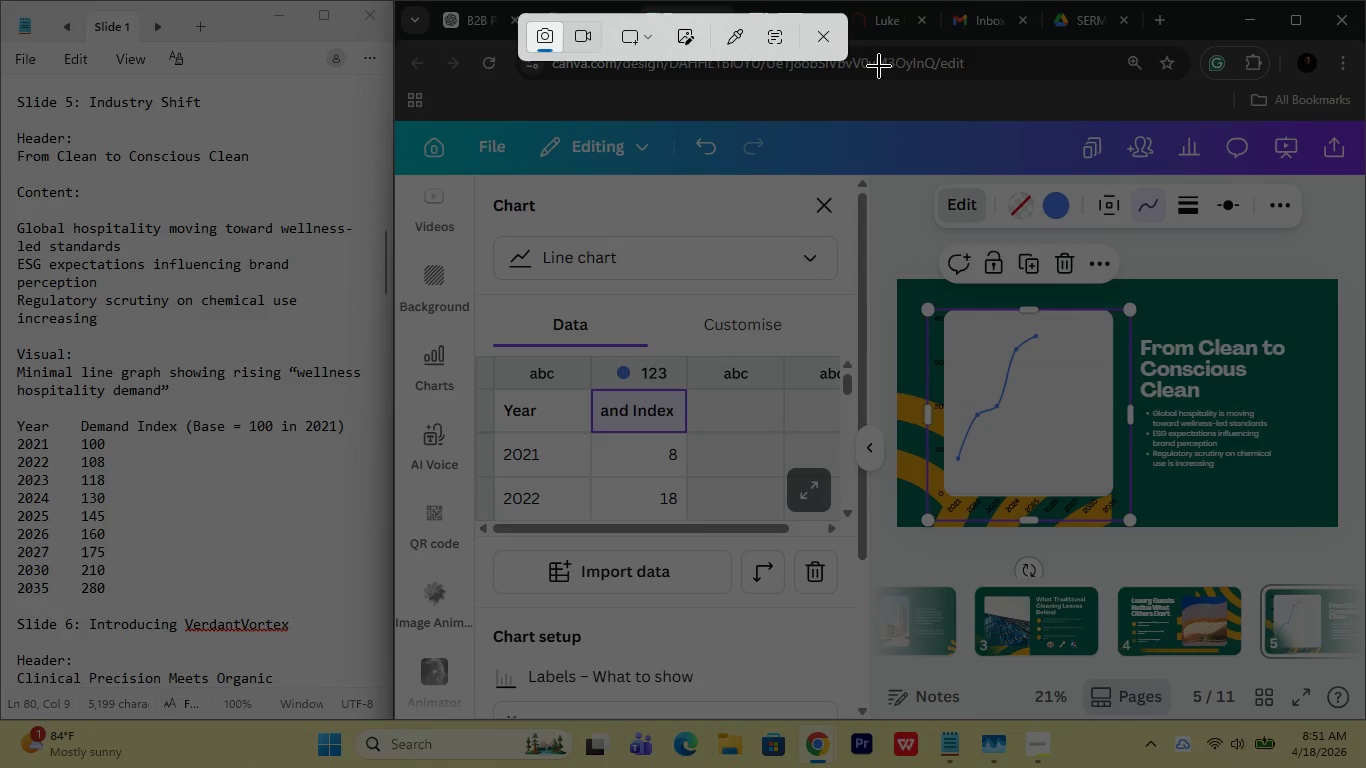 
left_click([825, 39])
 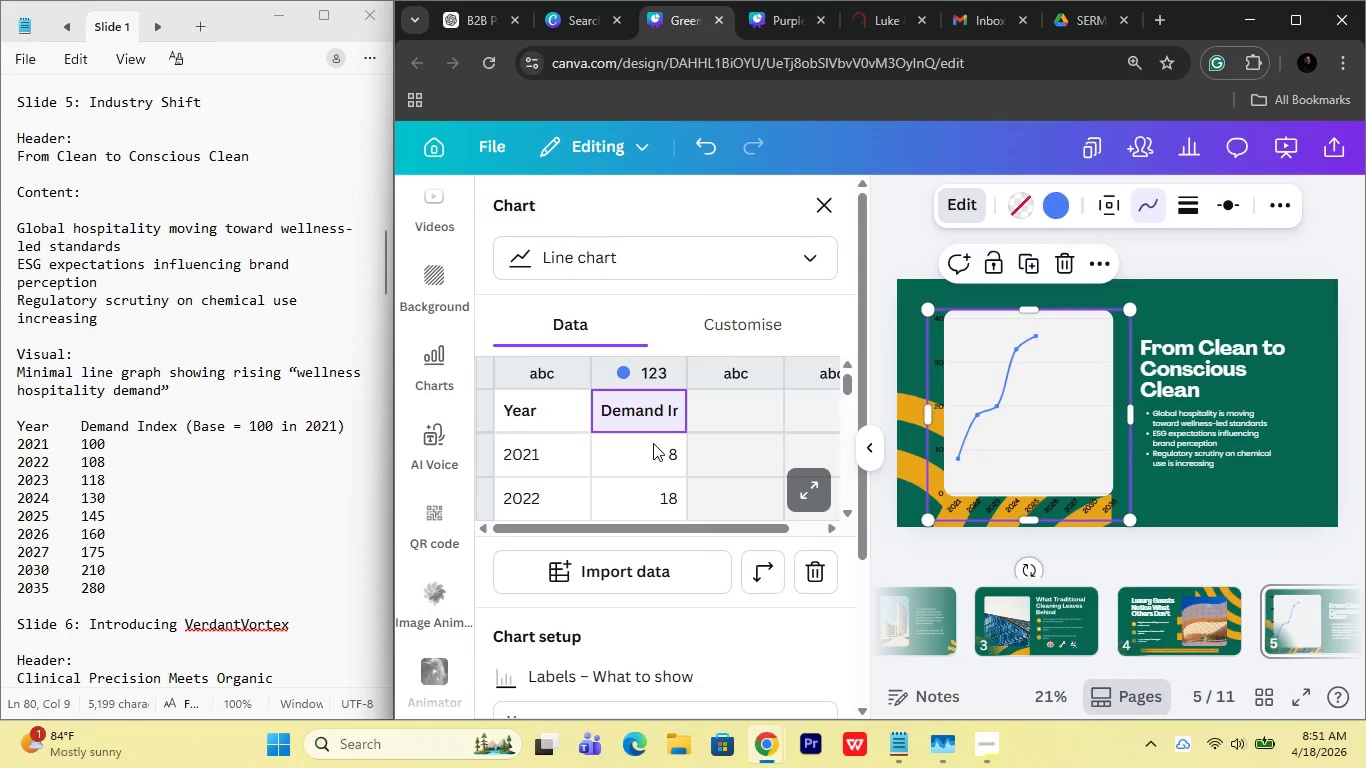 
left_click([653, 443])
 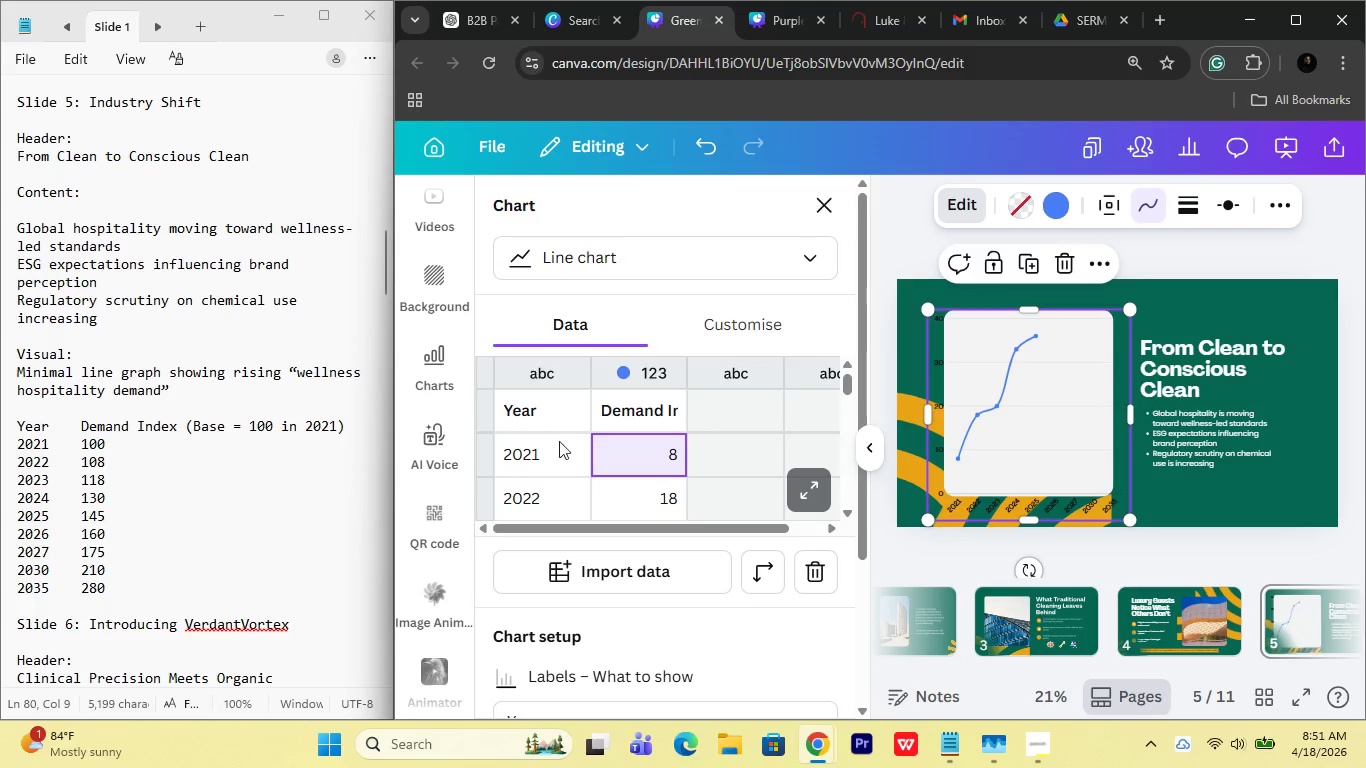 
left_click([1030, 753])
 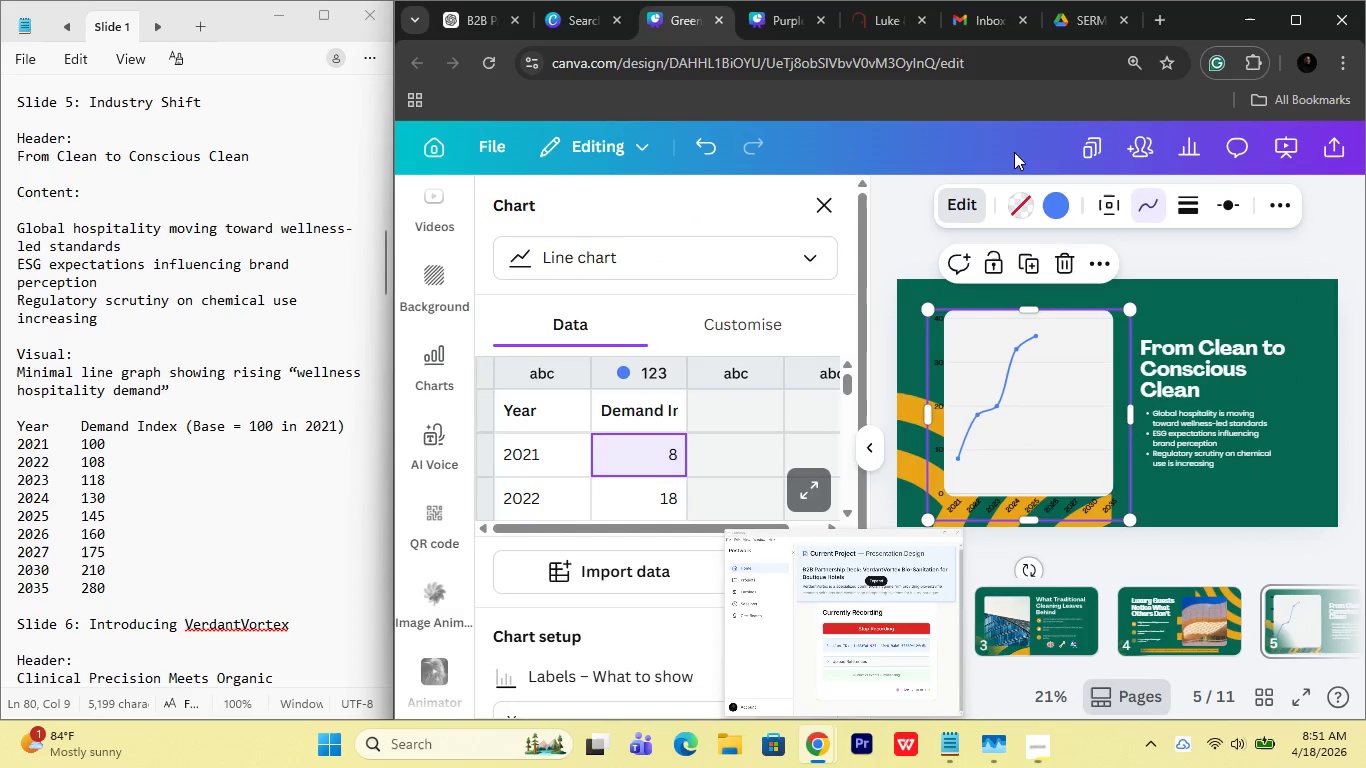 
left_click([642, 459])
 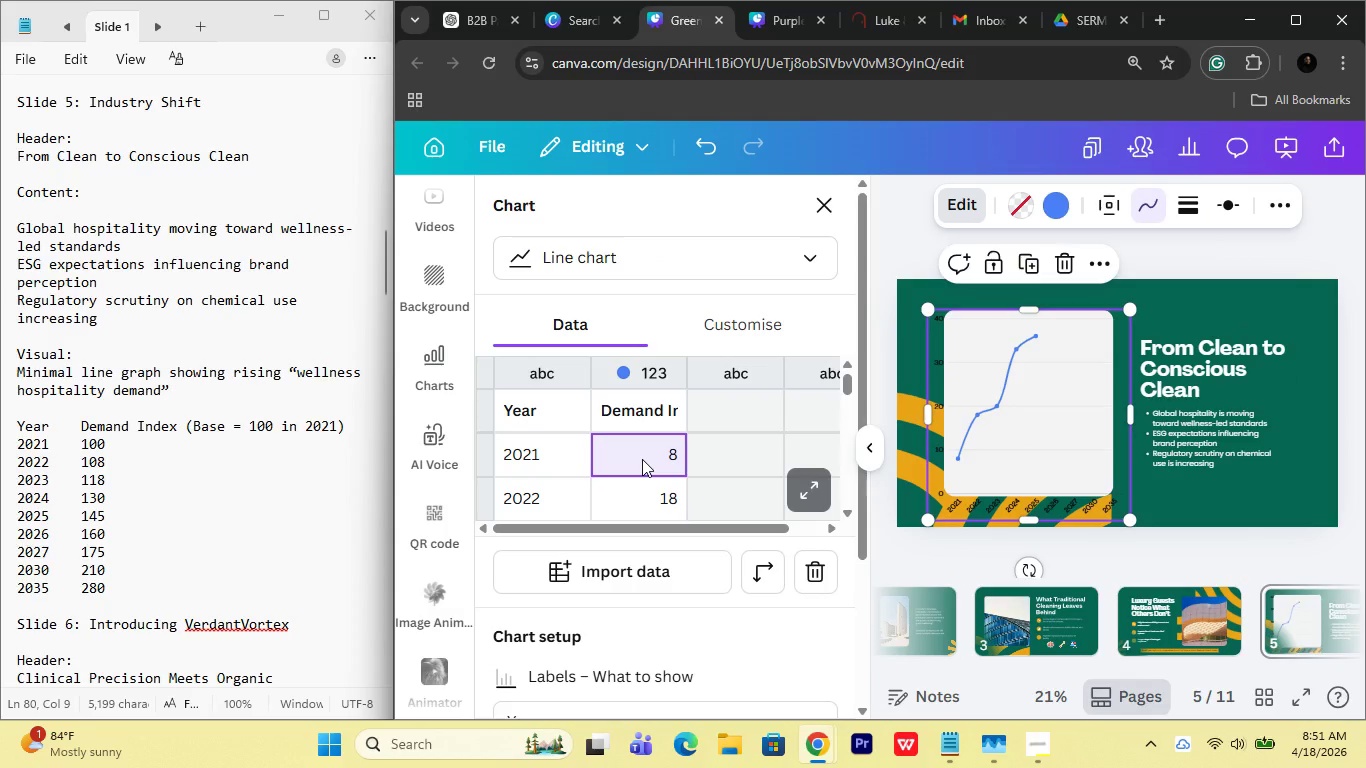 
type(100)
 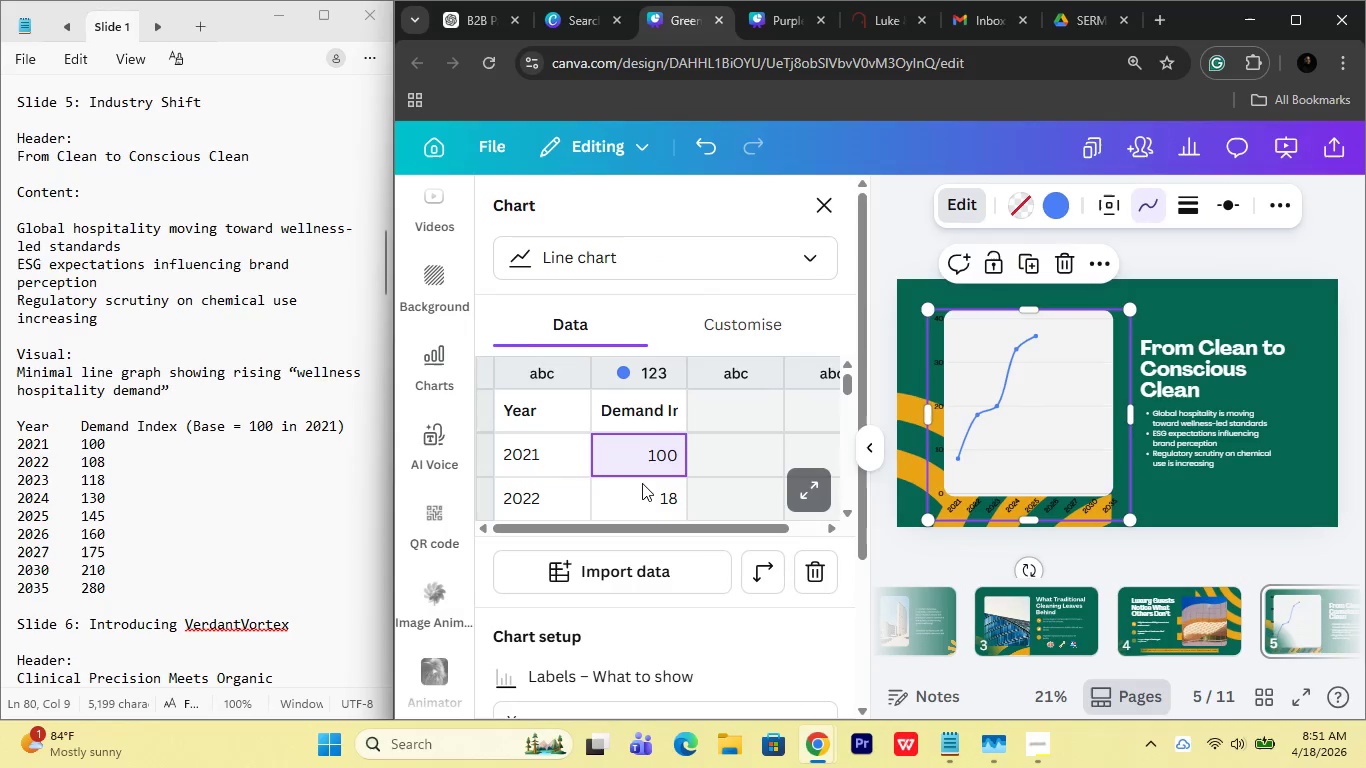 
left_click([642, 483])
 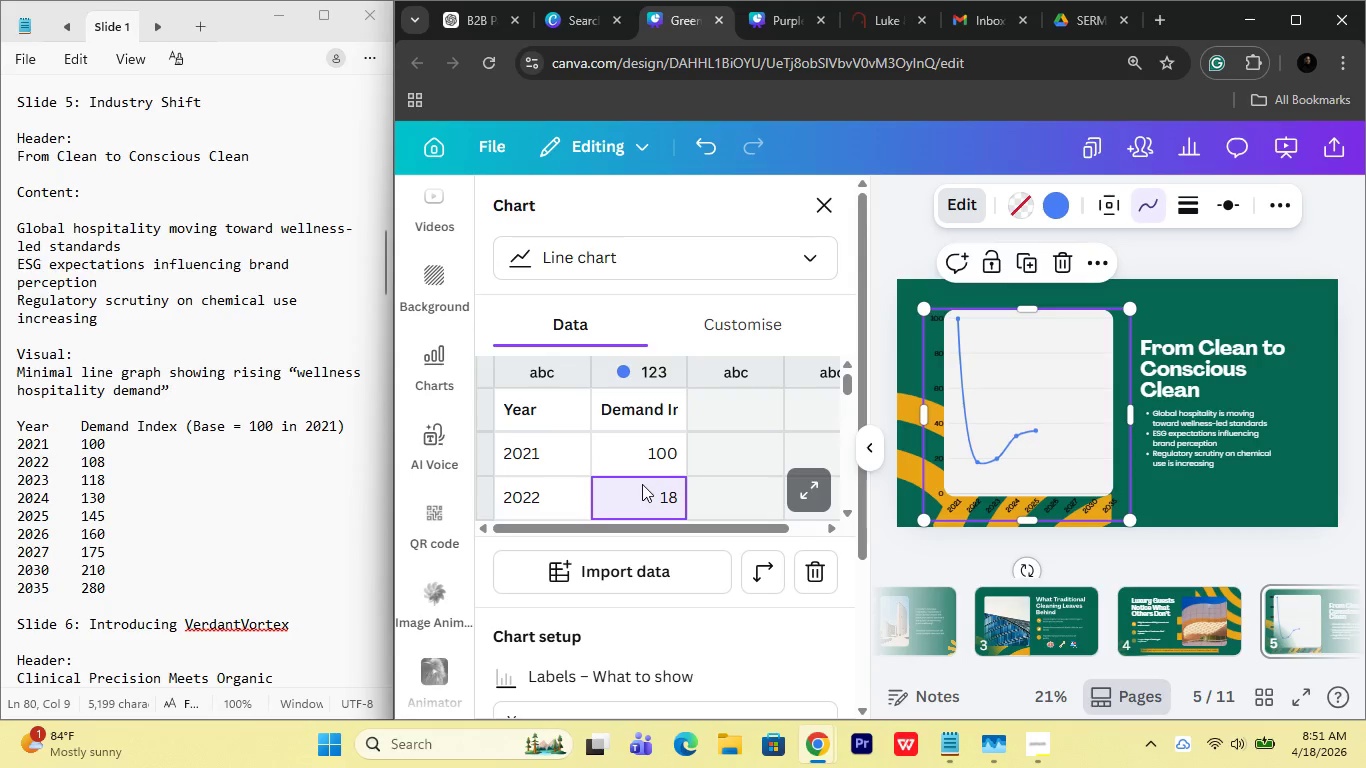 
type(108)
 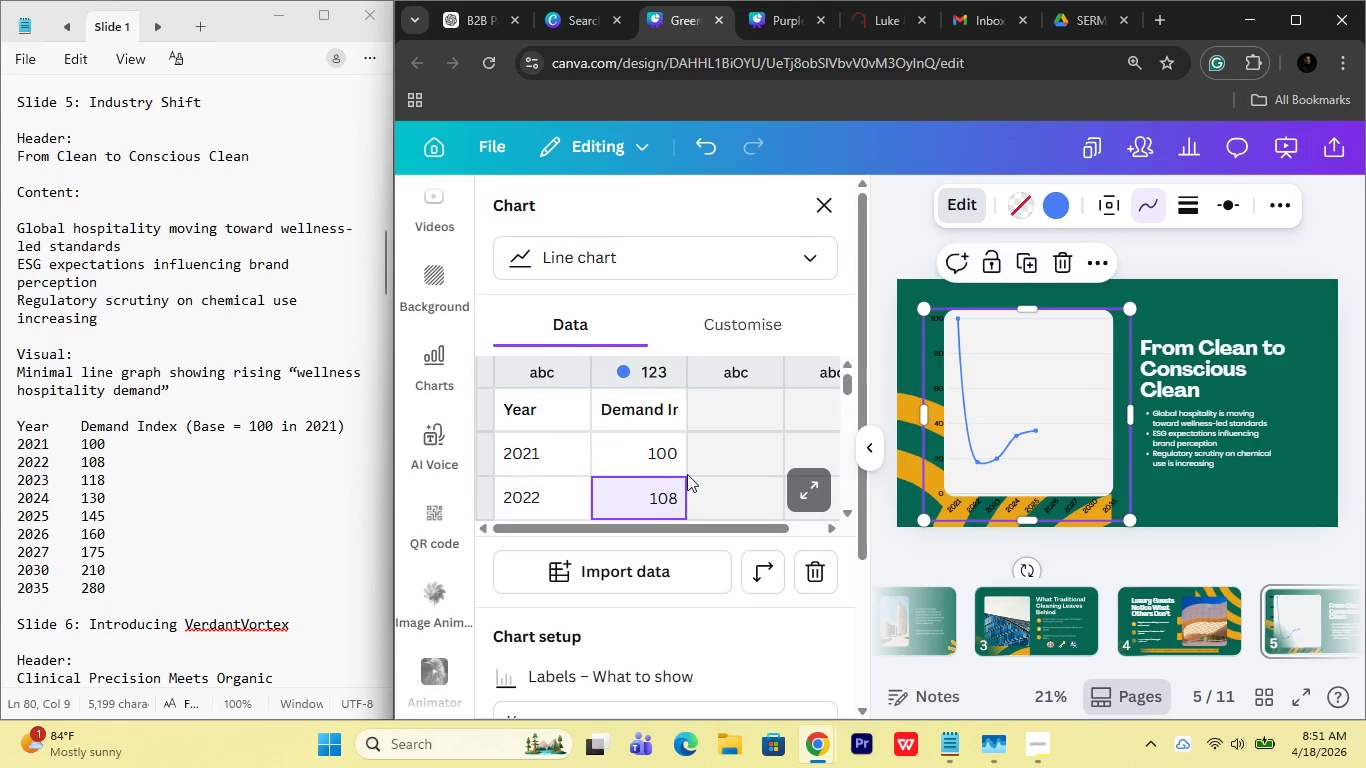 
scroll: coordinate [687, 474], scroll_direction: down, amount: 1.0
 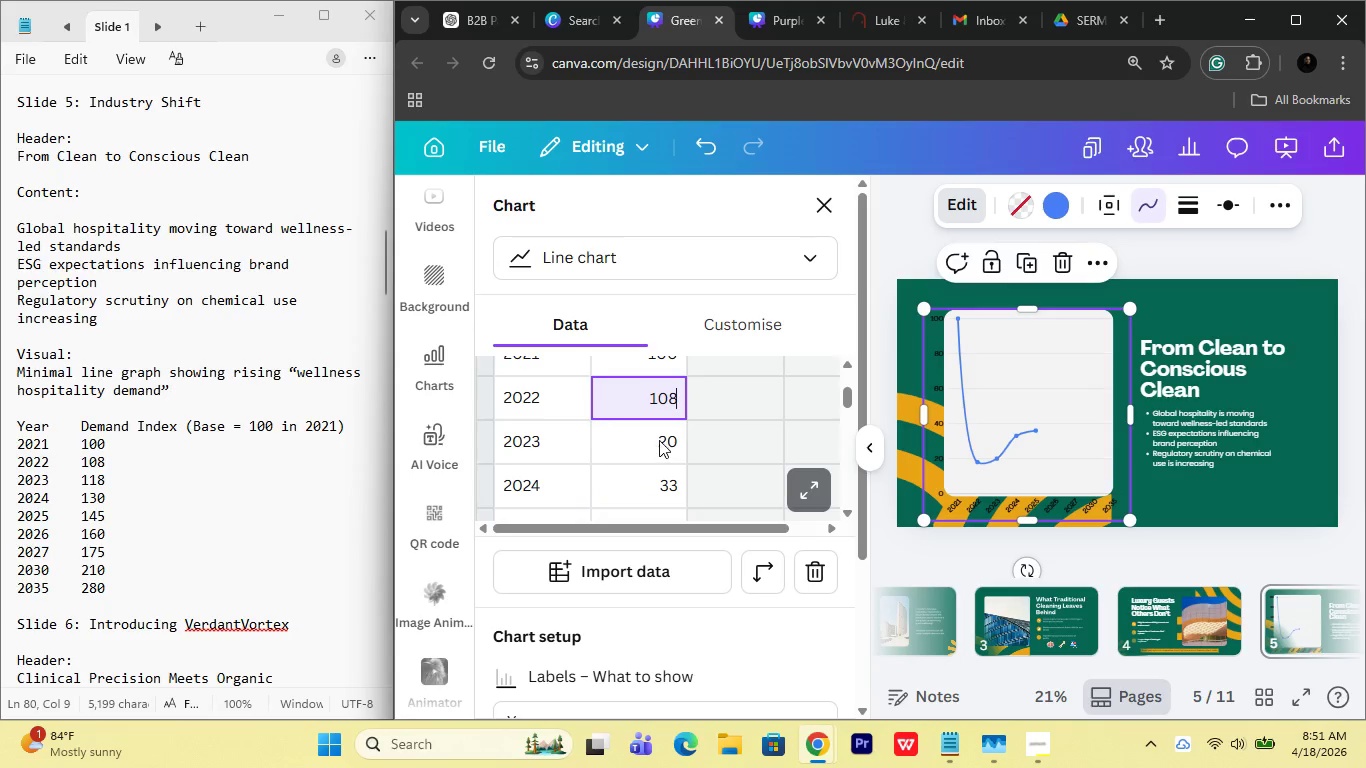 
left_click([659, 440])
 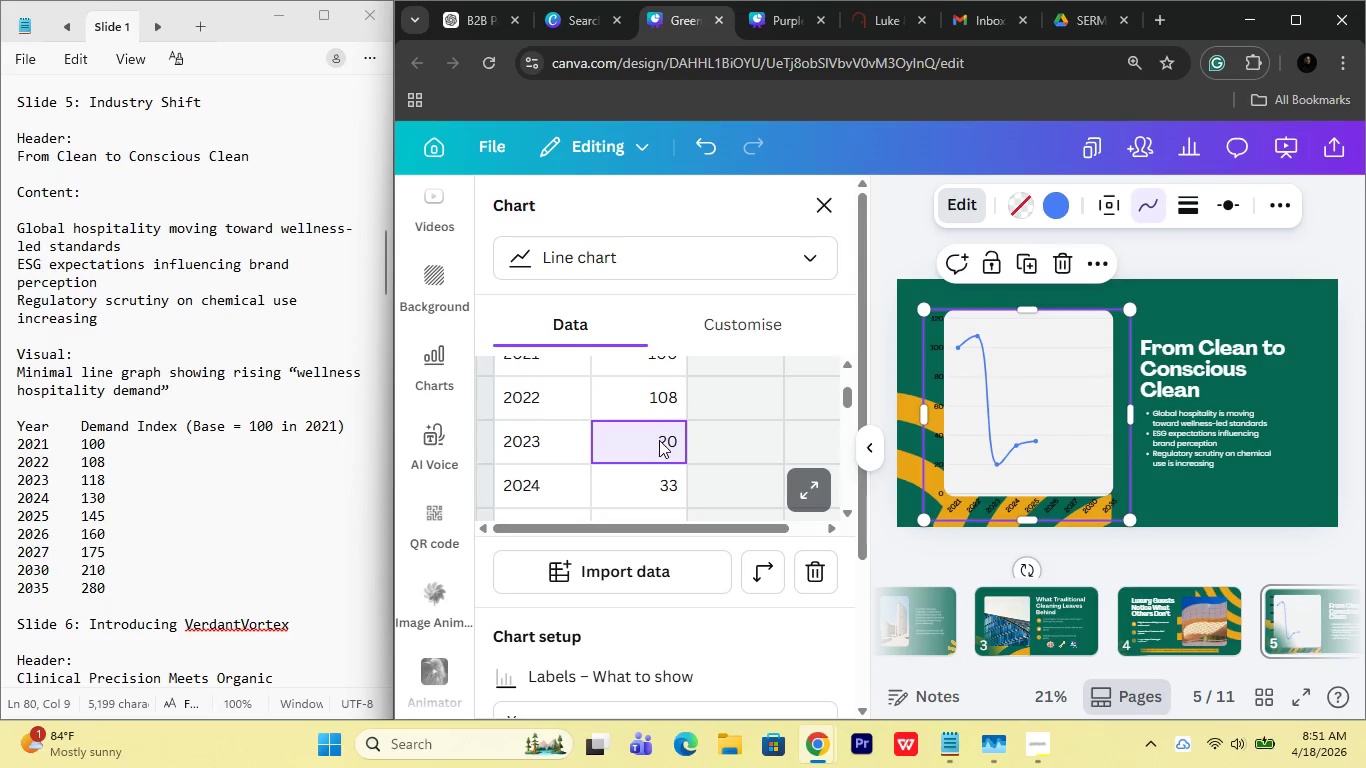 
type(118)
 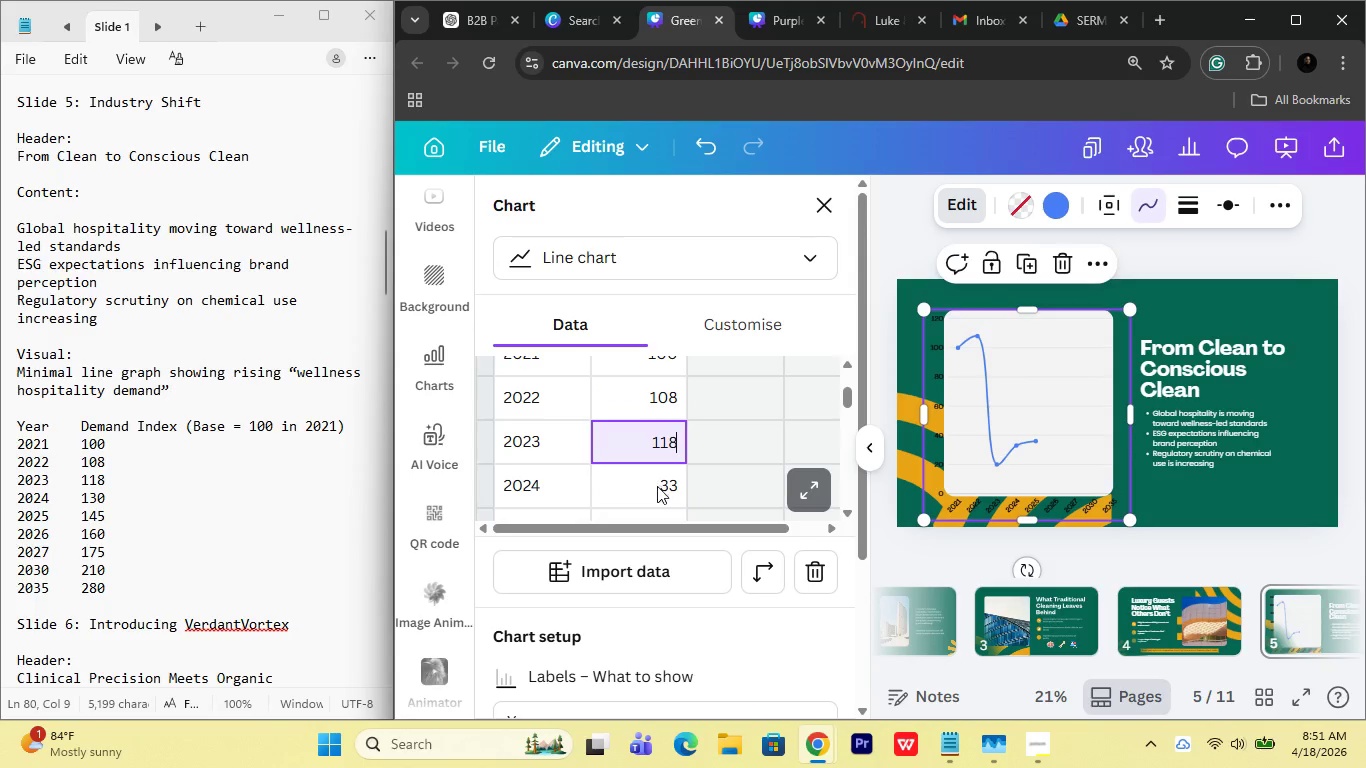 
left_click([657, 486])
 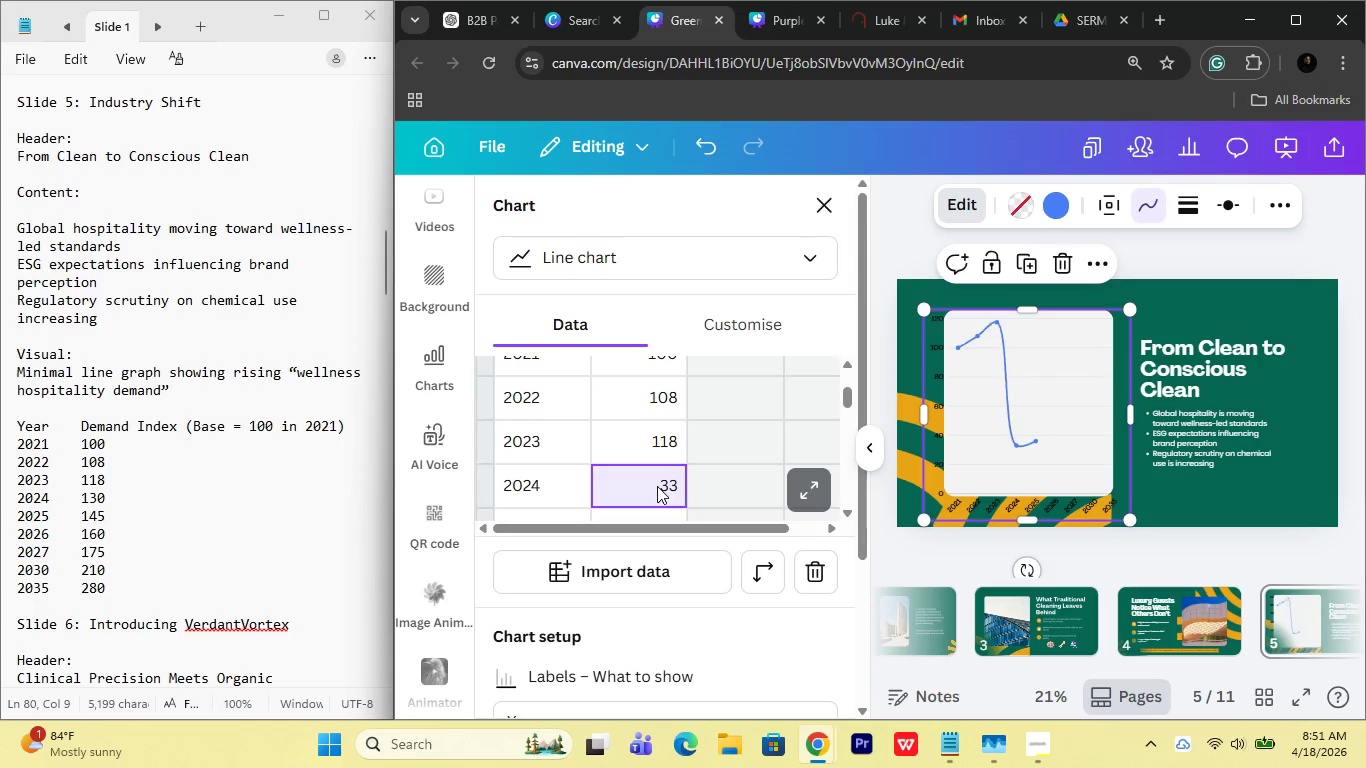 
type(130)
 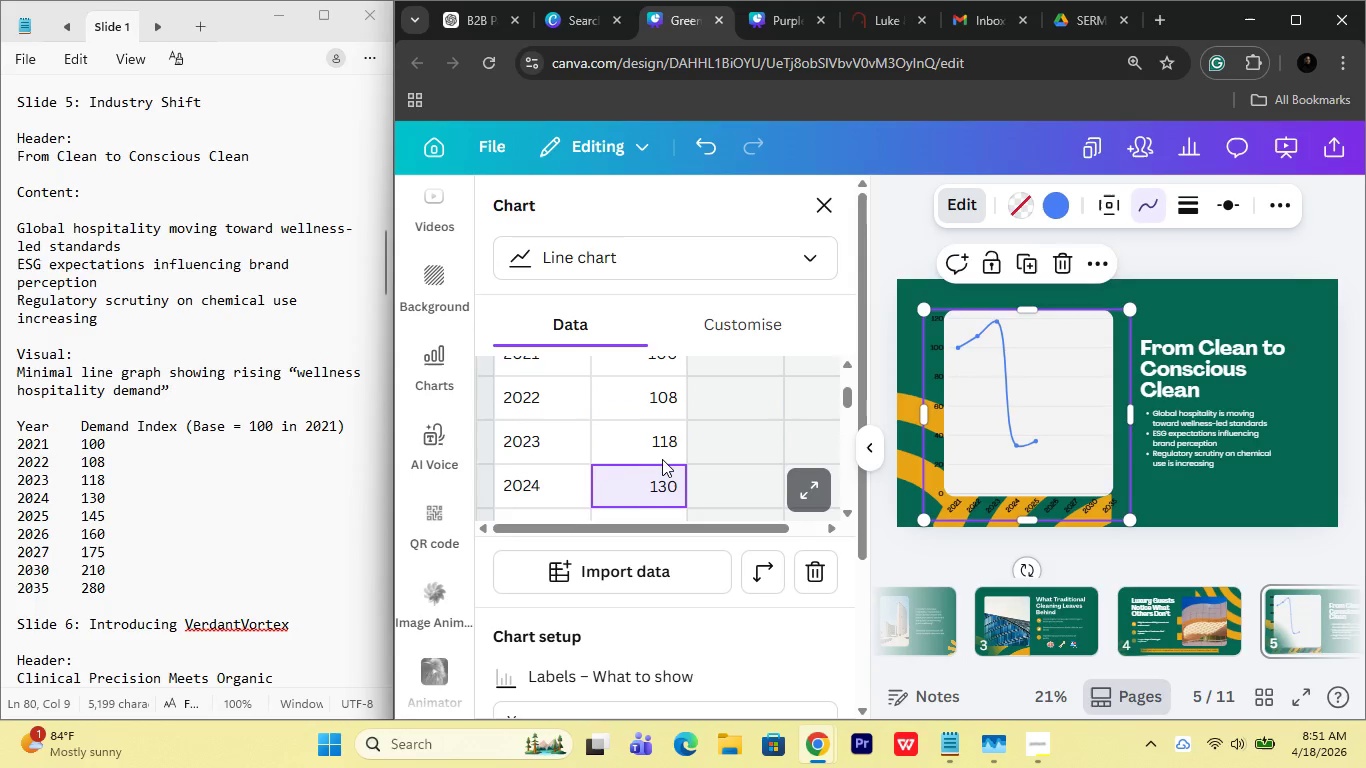 
scroll: coordinate [662, 459], scroll_direction: down, amount: 1.0
 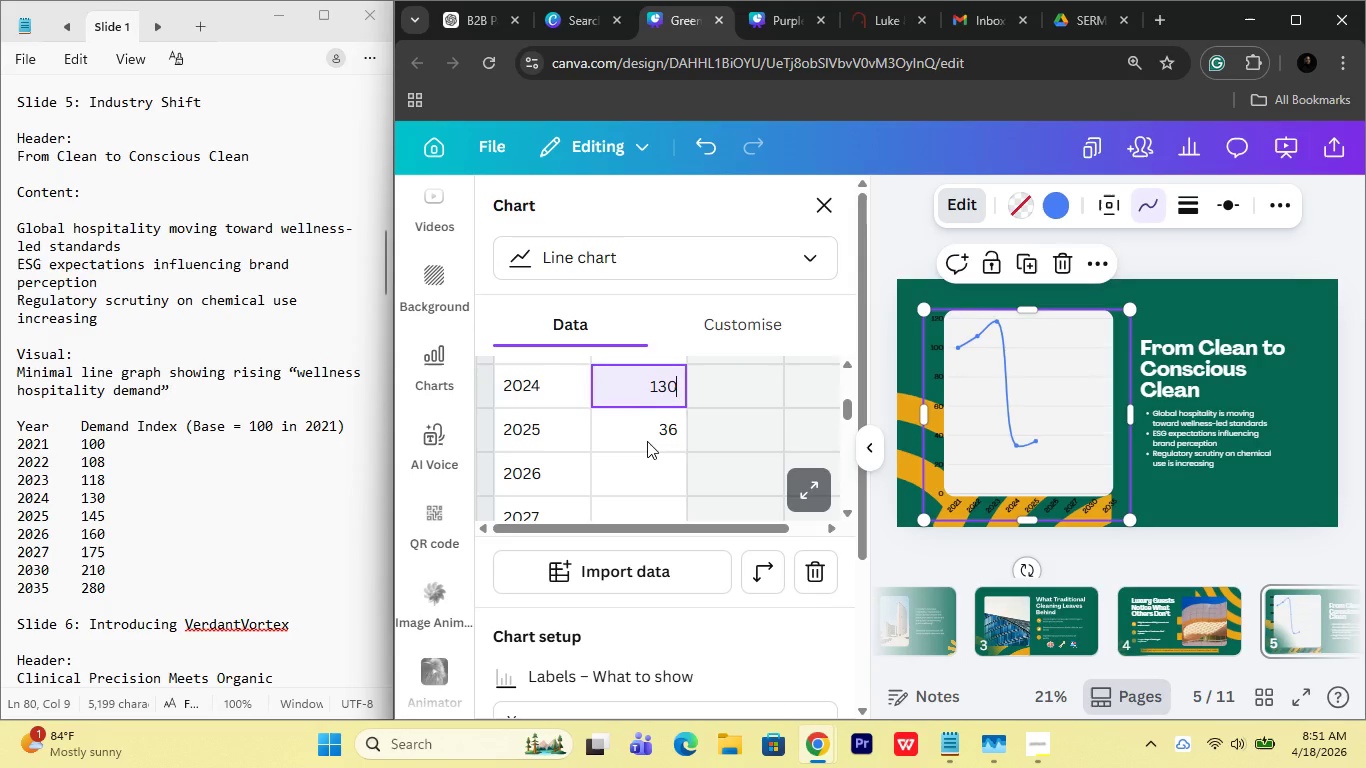 
left_click([647, 441])
 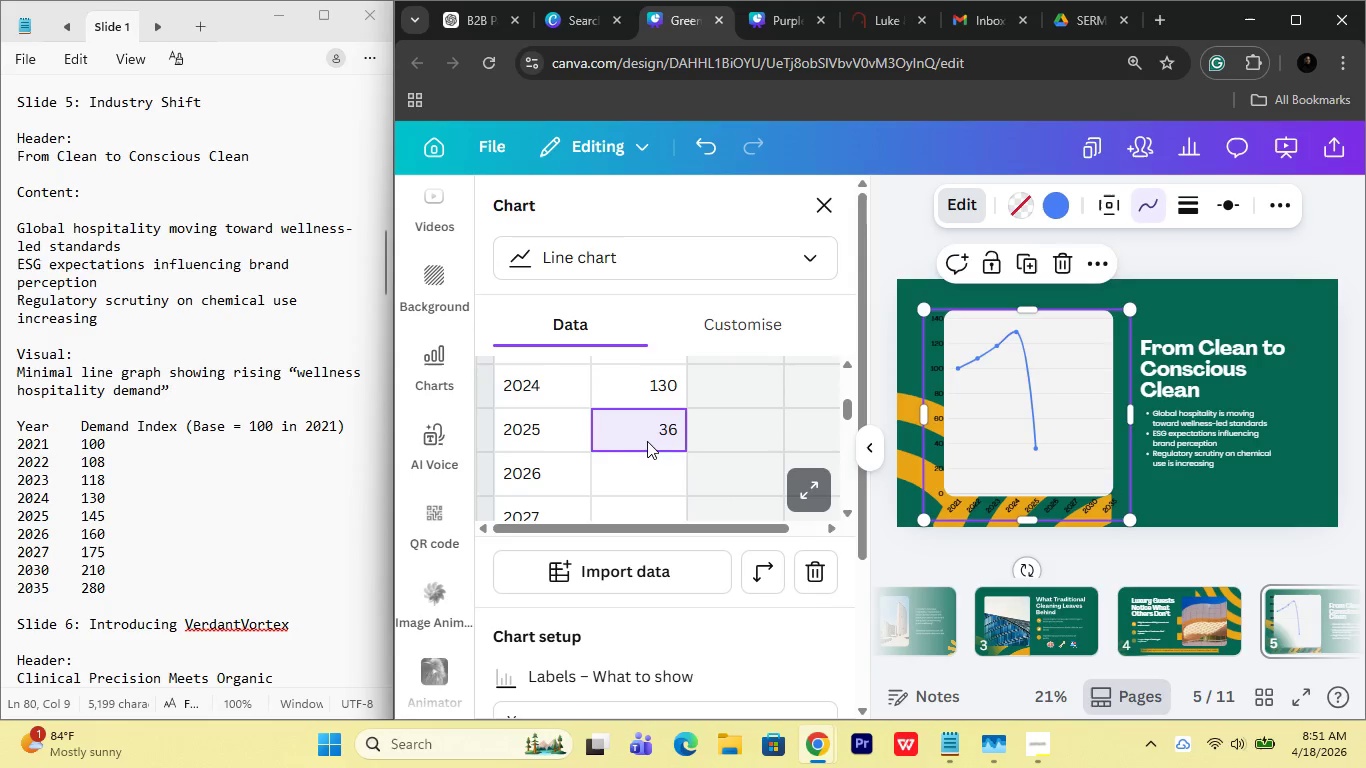 
type(145)
 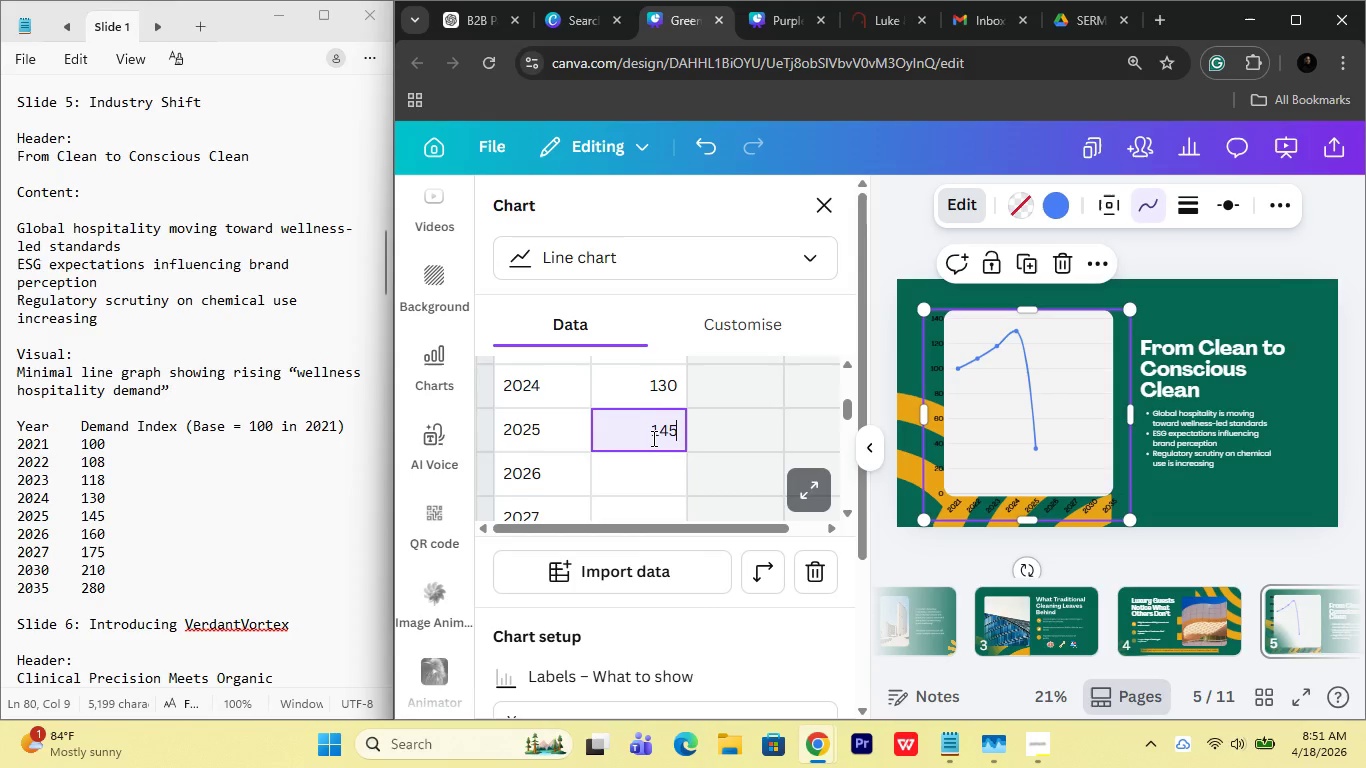 
scroll: coordinate [652, 438], scroll_direction: down, amount: 1.0
 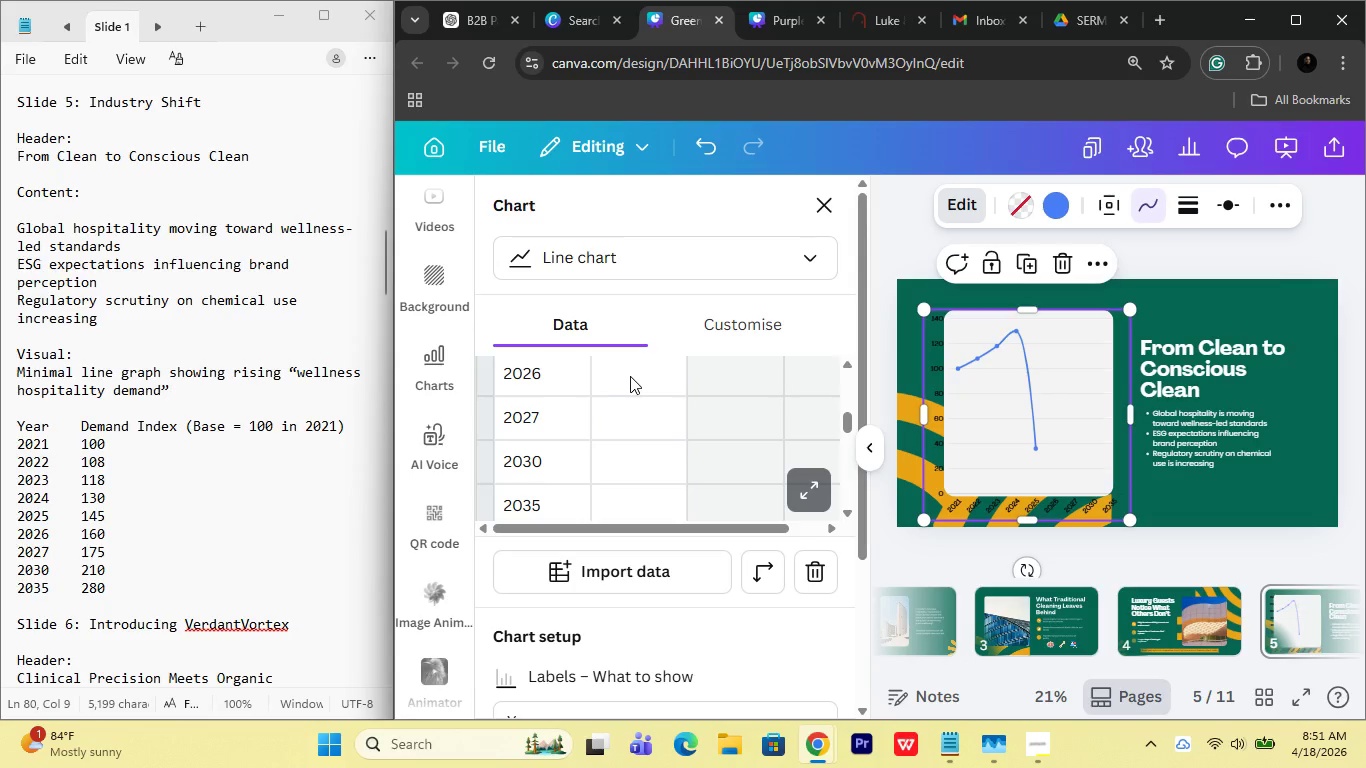 
scroll: coordinate [630, 376], scroll_direction: up, amount: 1.0
 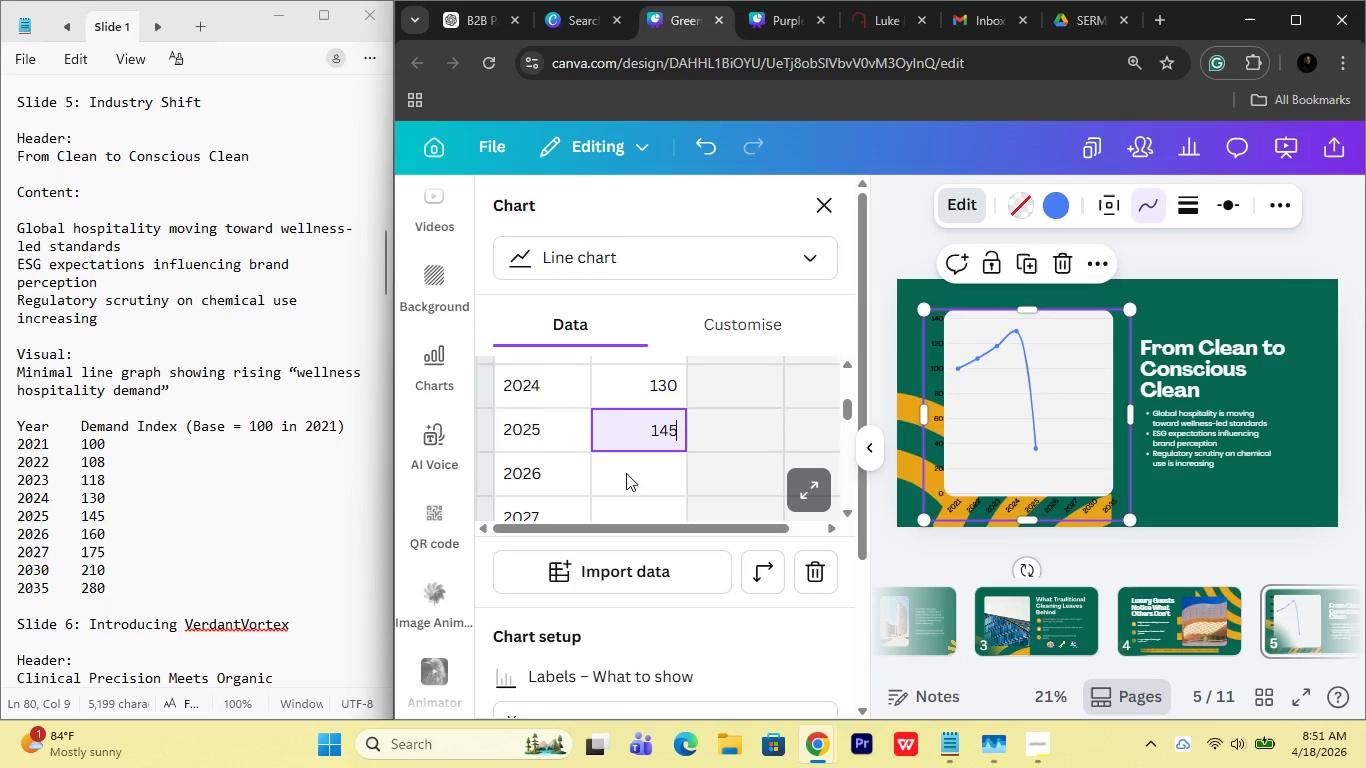 
left_click([626, 473])
 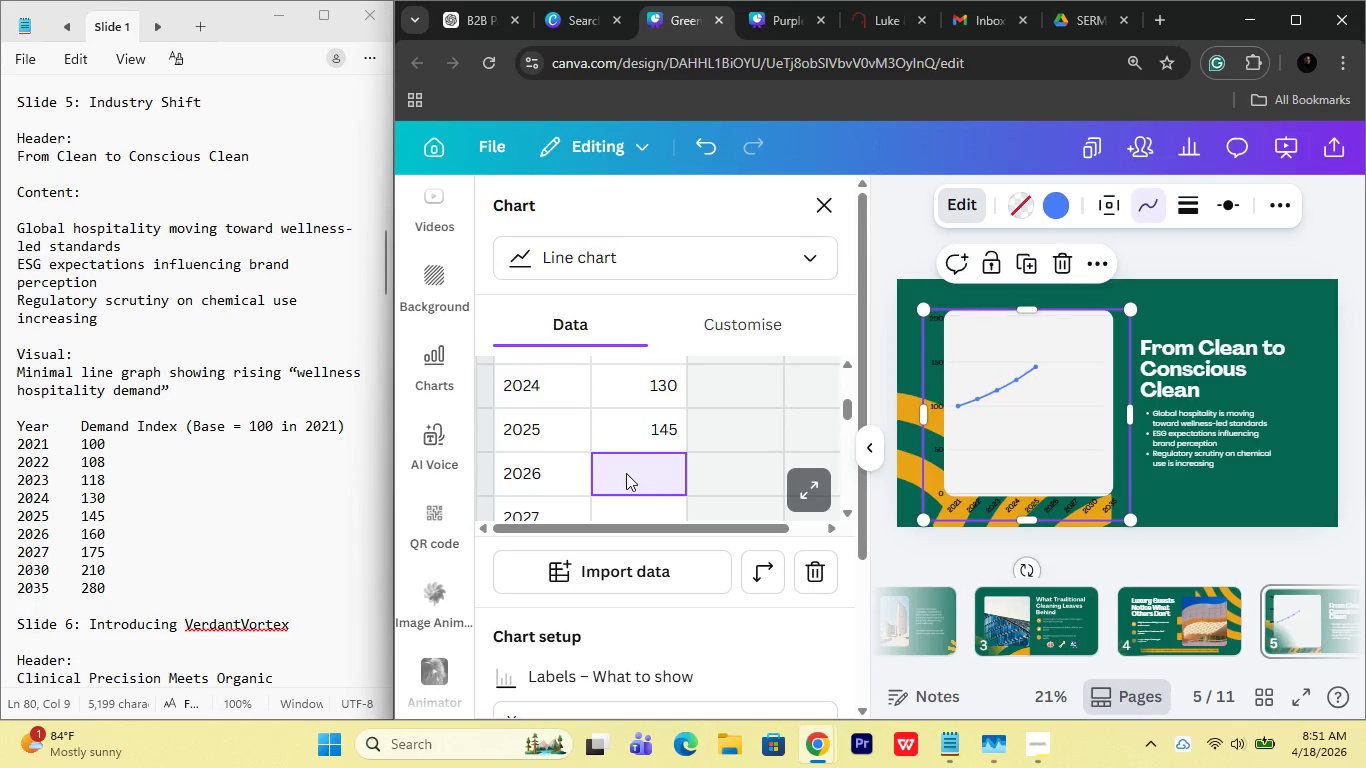 
type(160)
 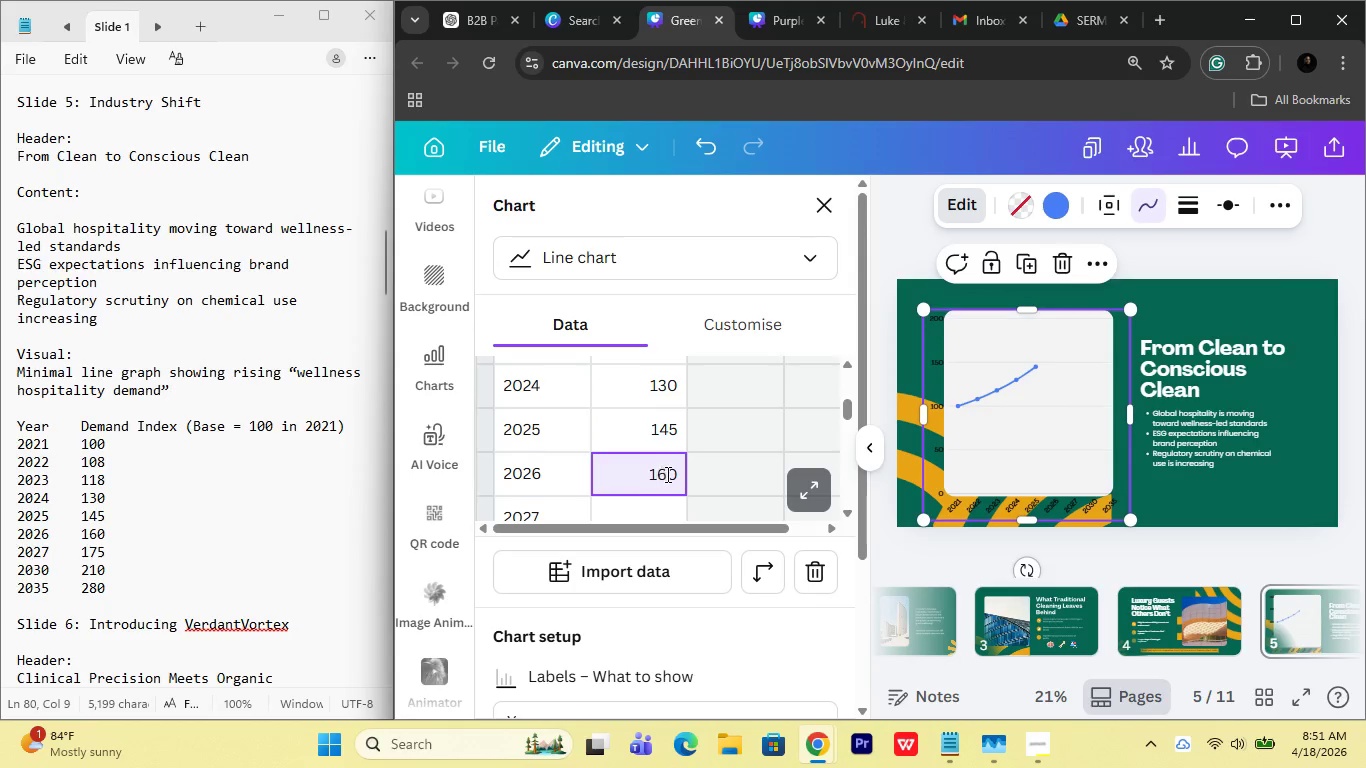 
scroll: coordinate [666, 474], scroll_direction: down, amount: 1.0
 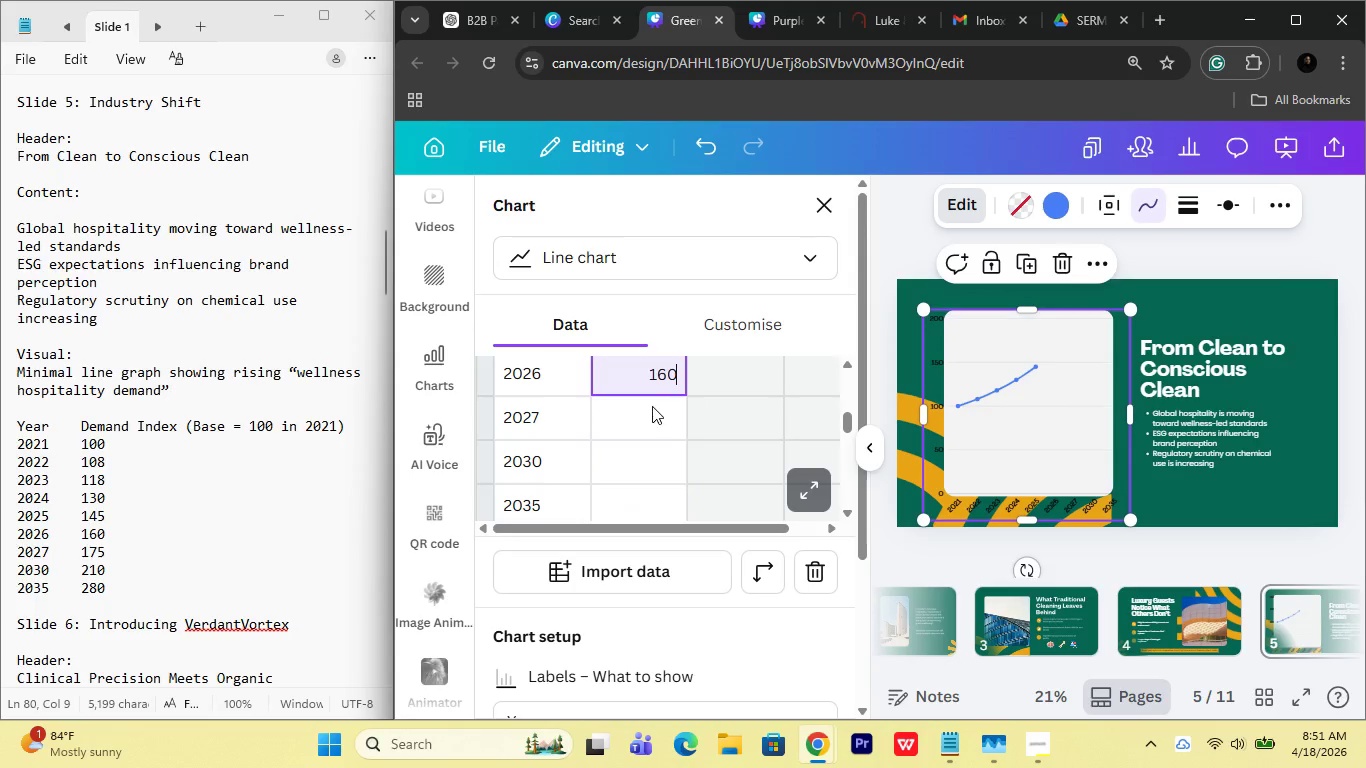 
left_click([652, 406])
 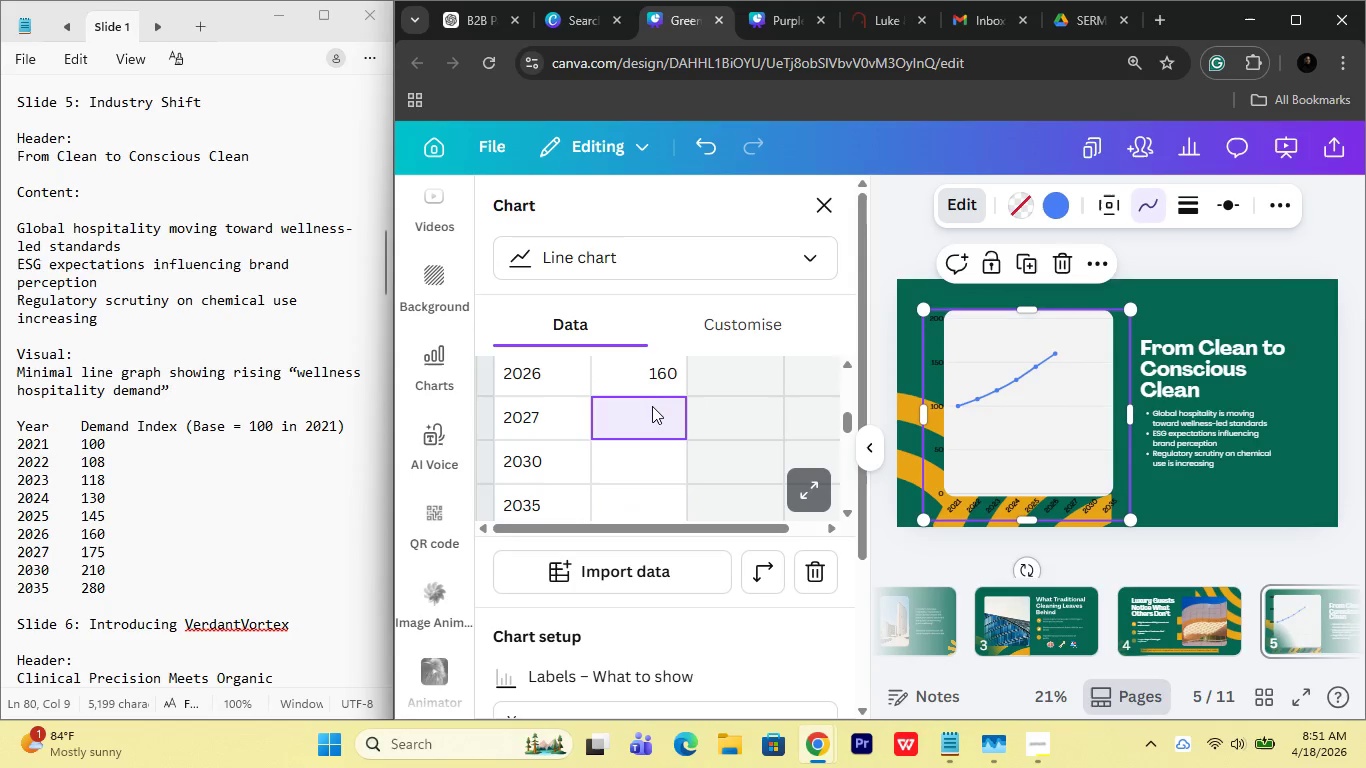 
type(175)
 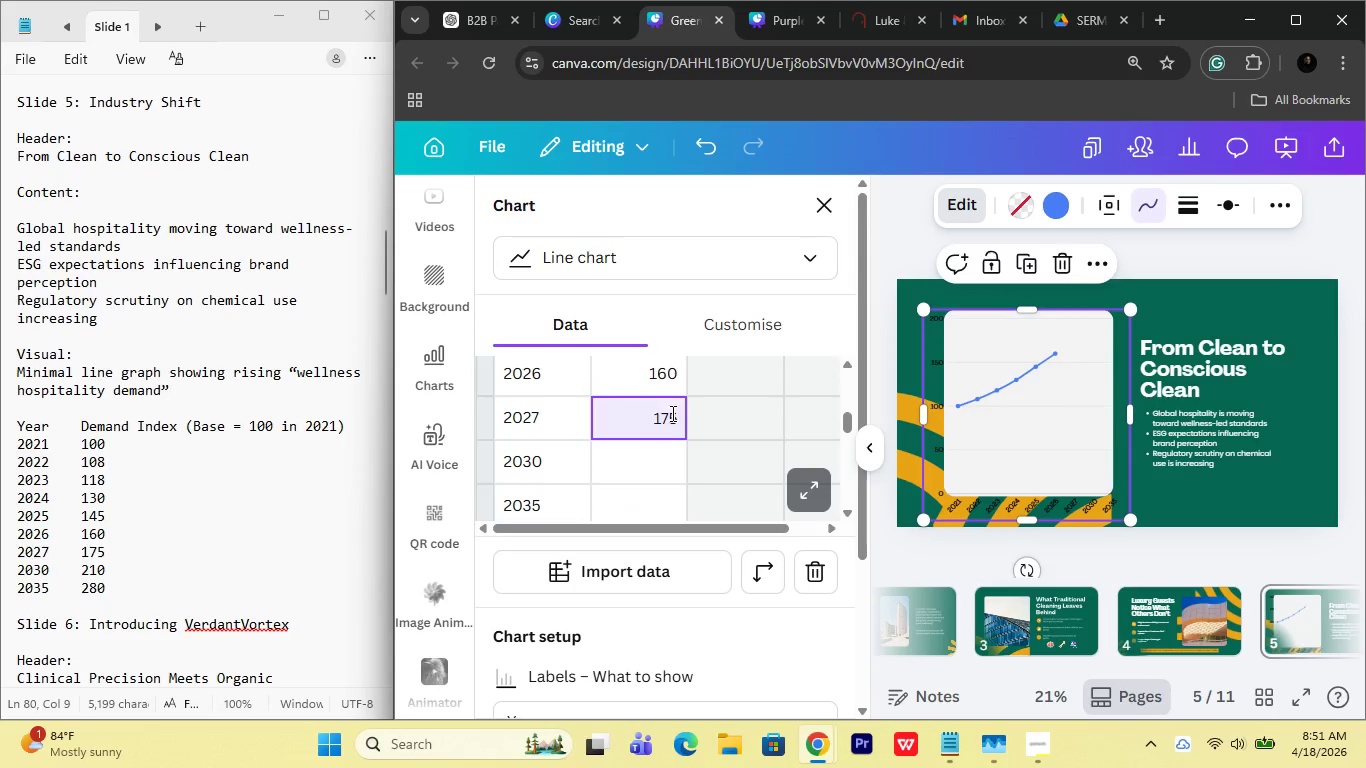 
left_click([635, 462])
 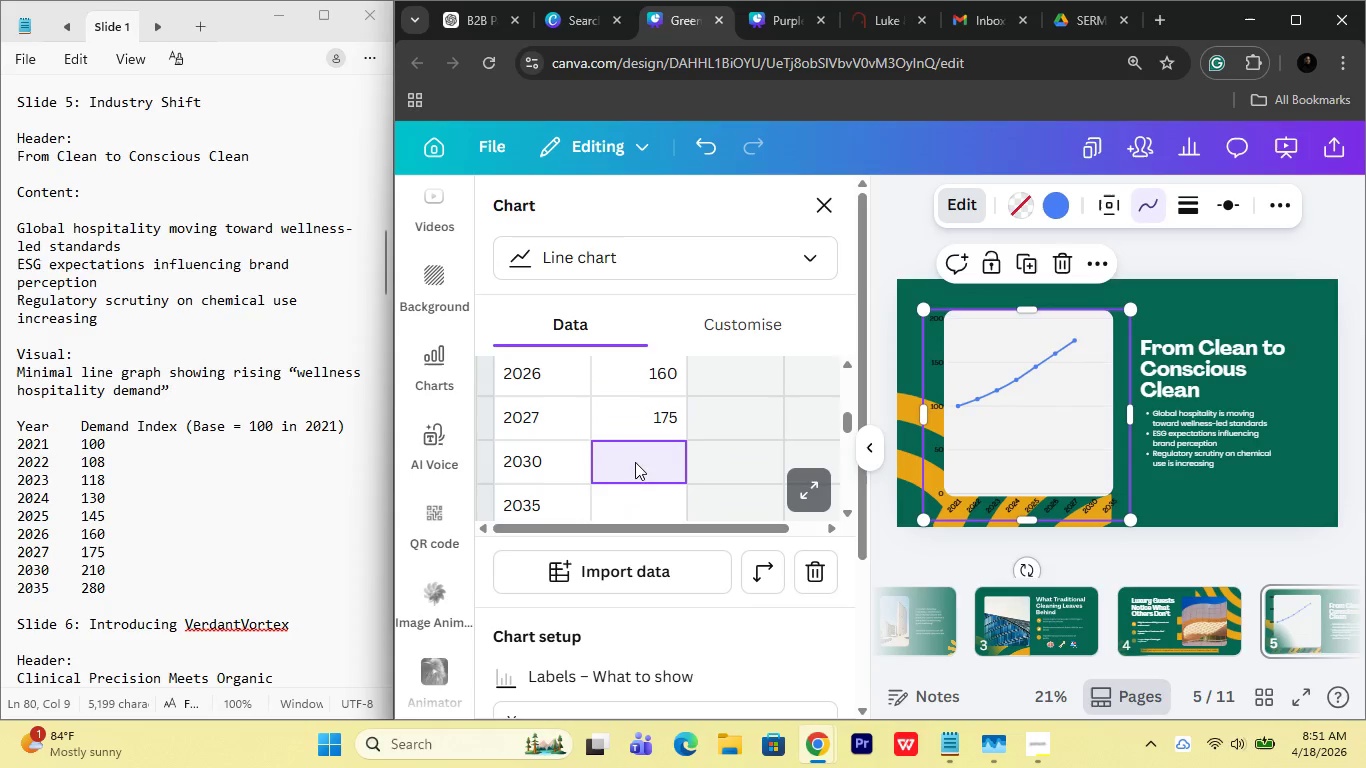 
type(201)
key(Backspace)
key(Backspace)
type(10)
 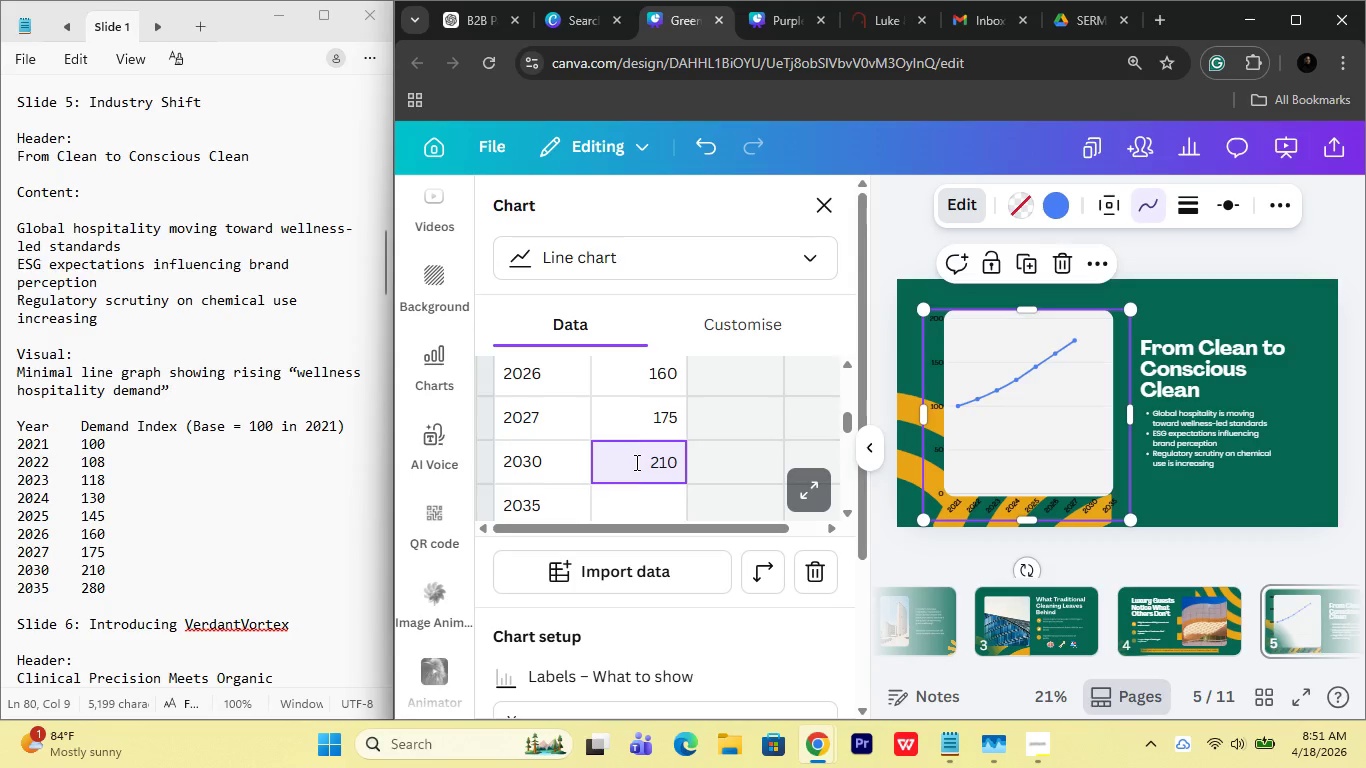 
scroll: coordinate [635, 462], scroll_direction: down, amount: 1.0
 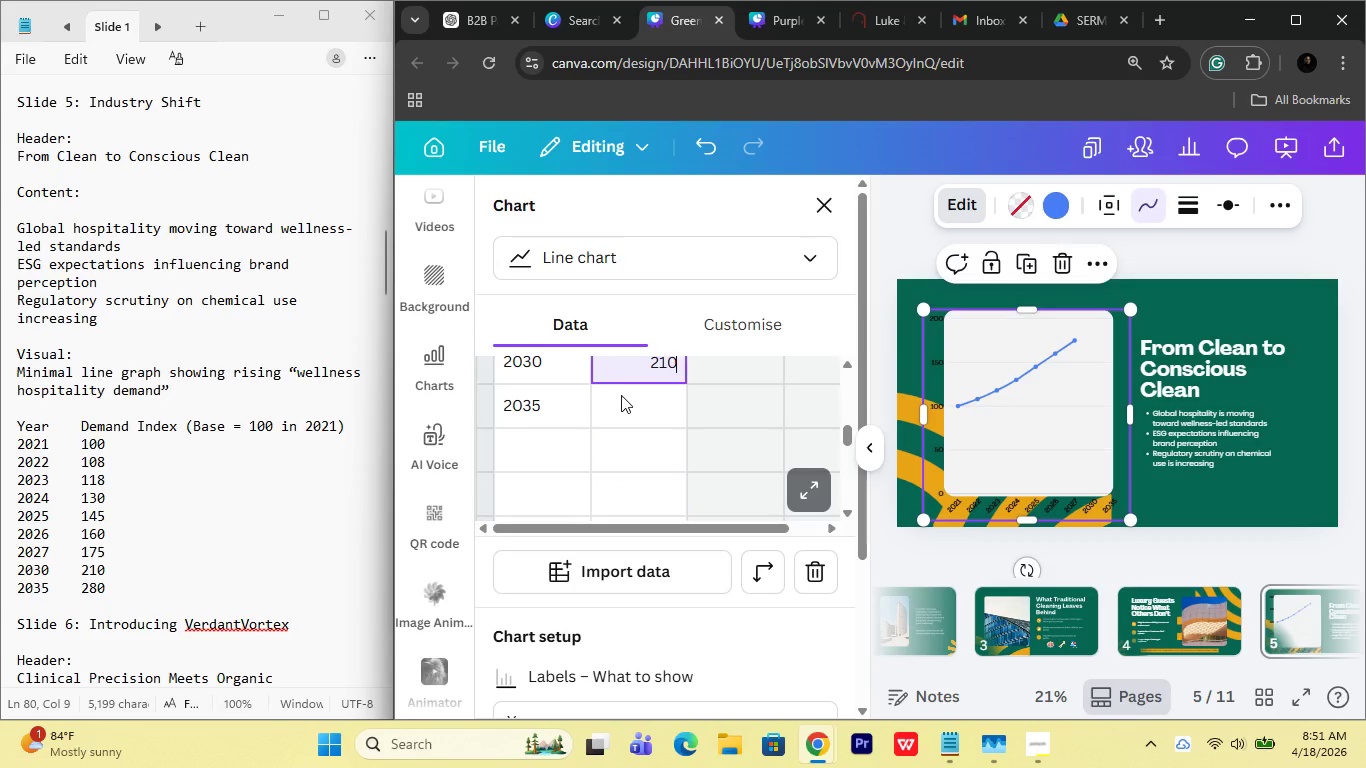 
left_click([621, 395])
 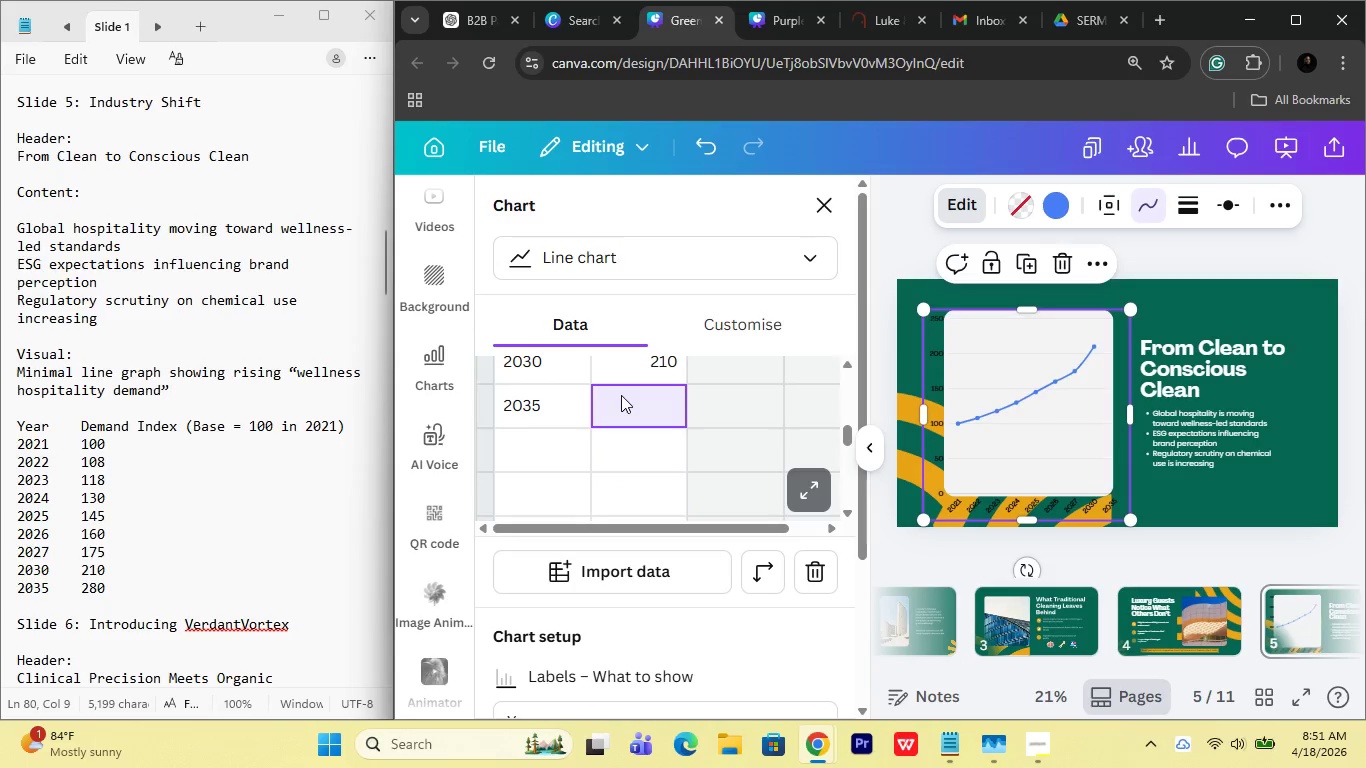 
type(280)
 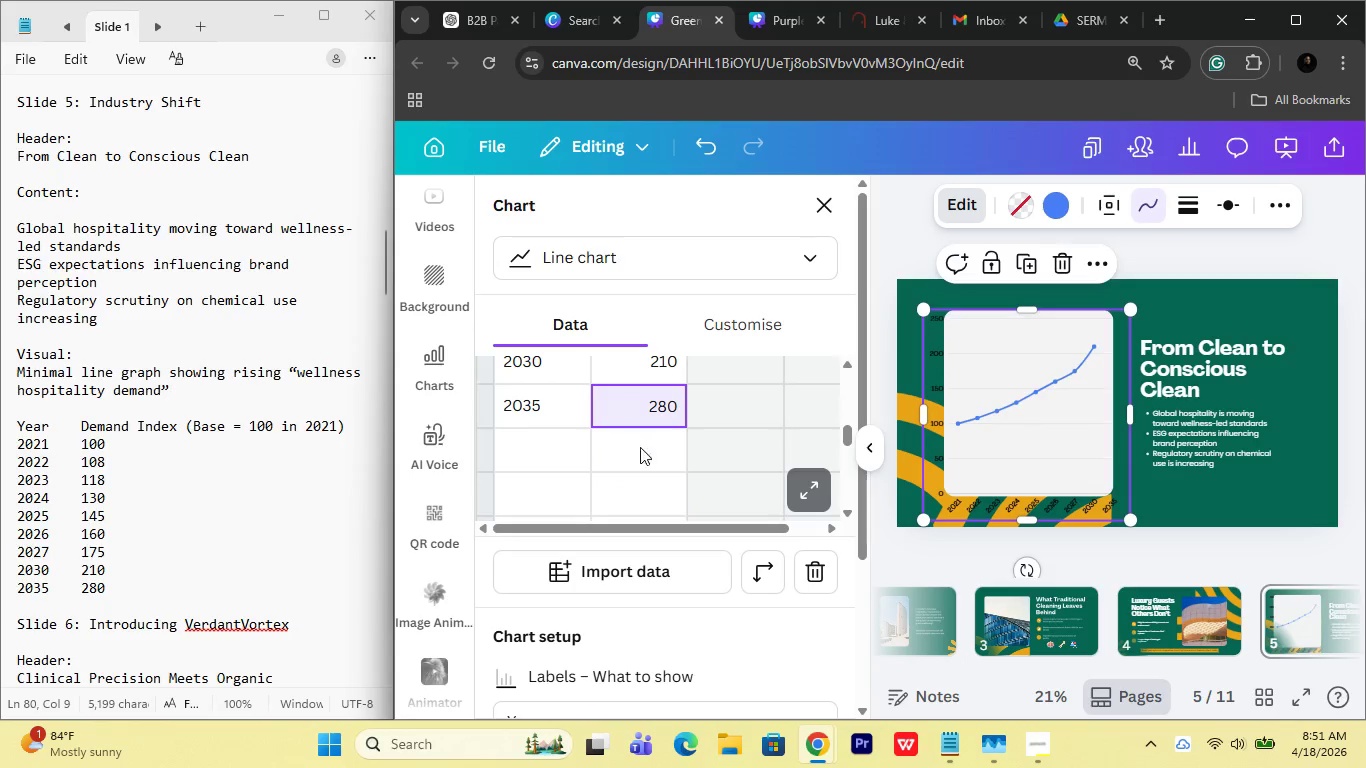 
left_click([647, 465])
 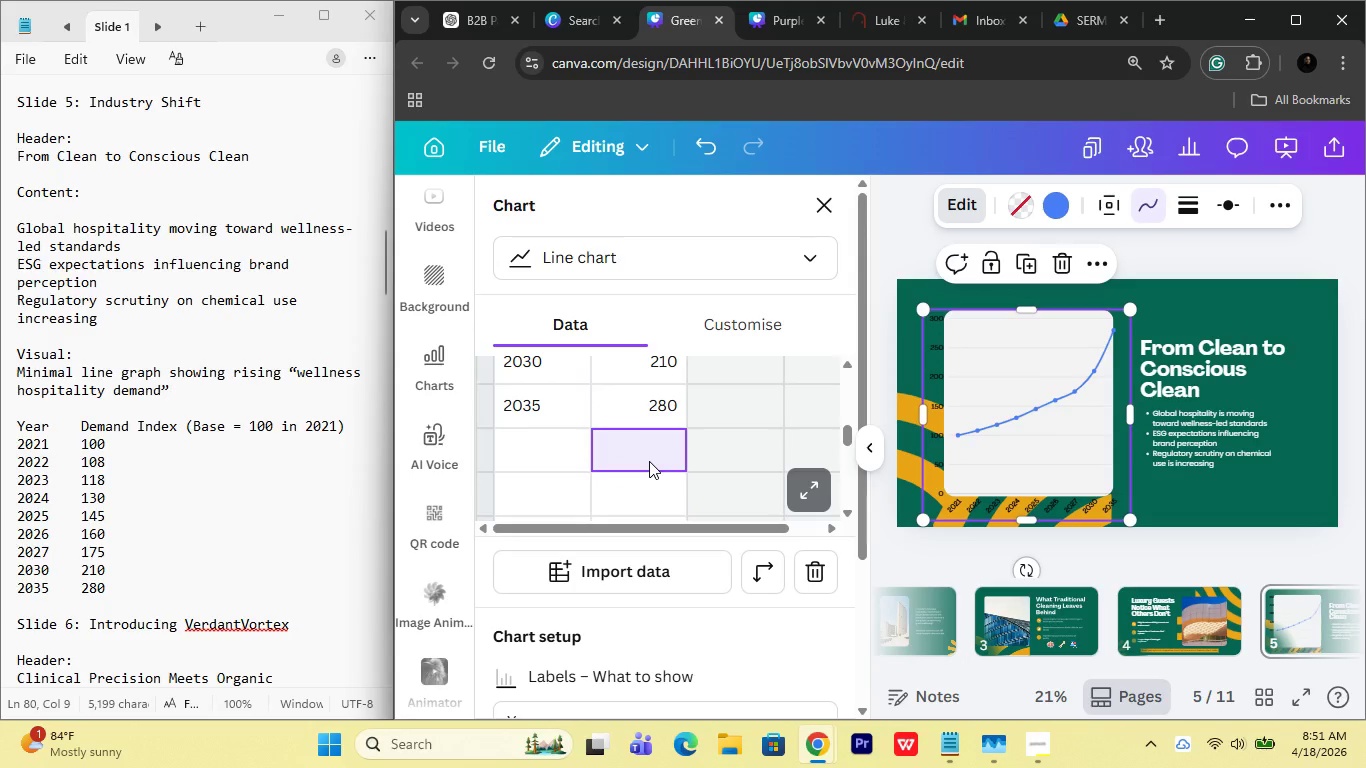 
wait(5.51)
 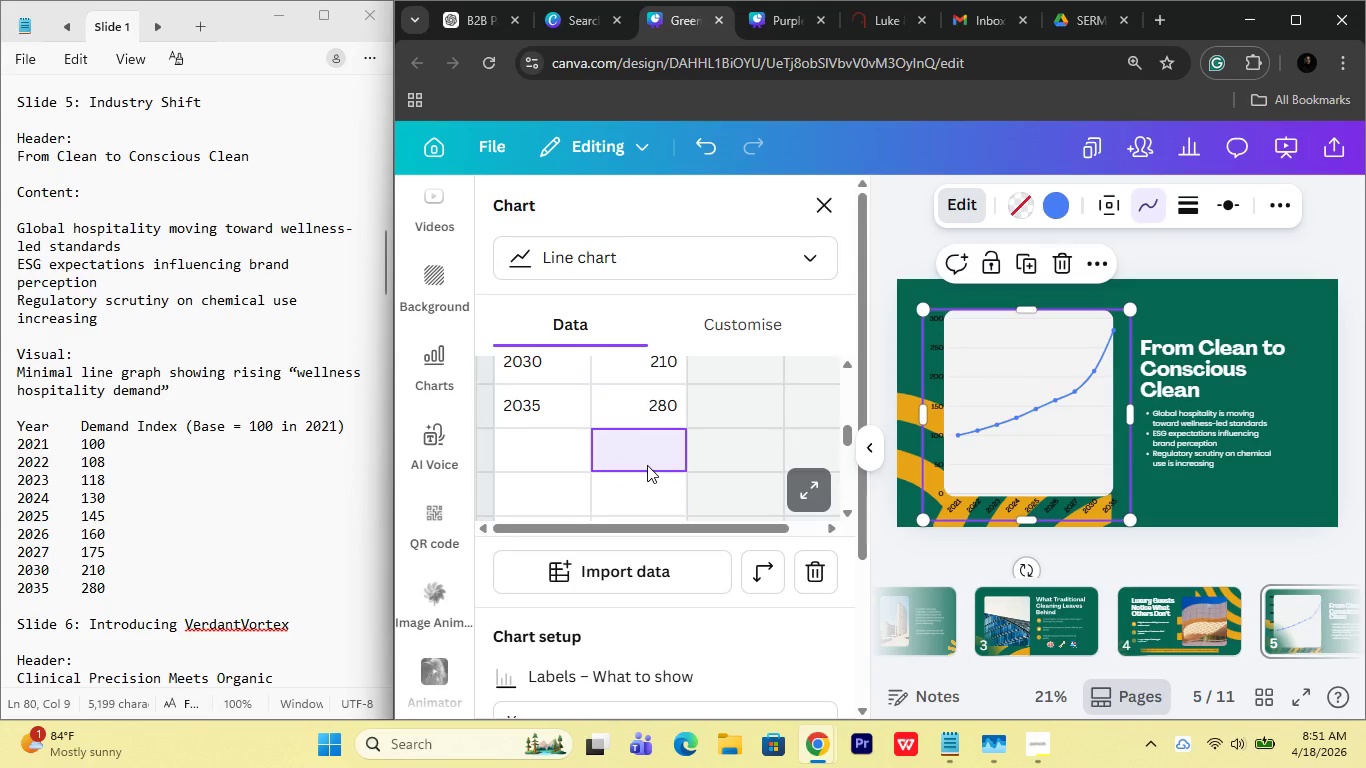 
scroll: coordinate [571, 389], scroll_direction: up, amount: 3.0
 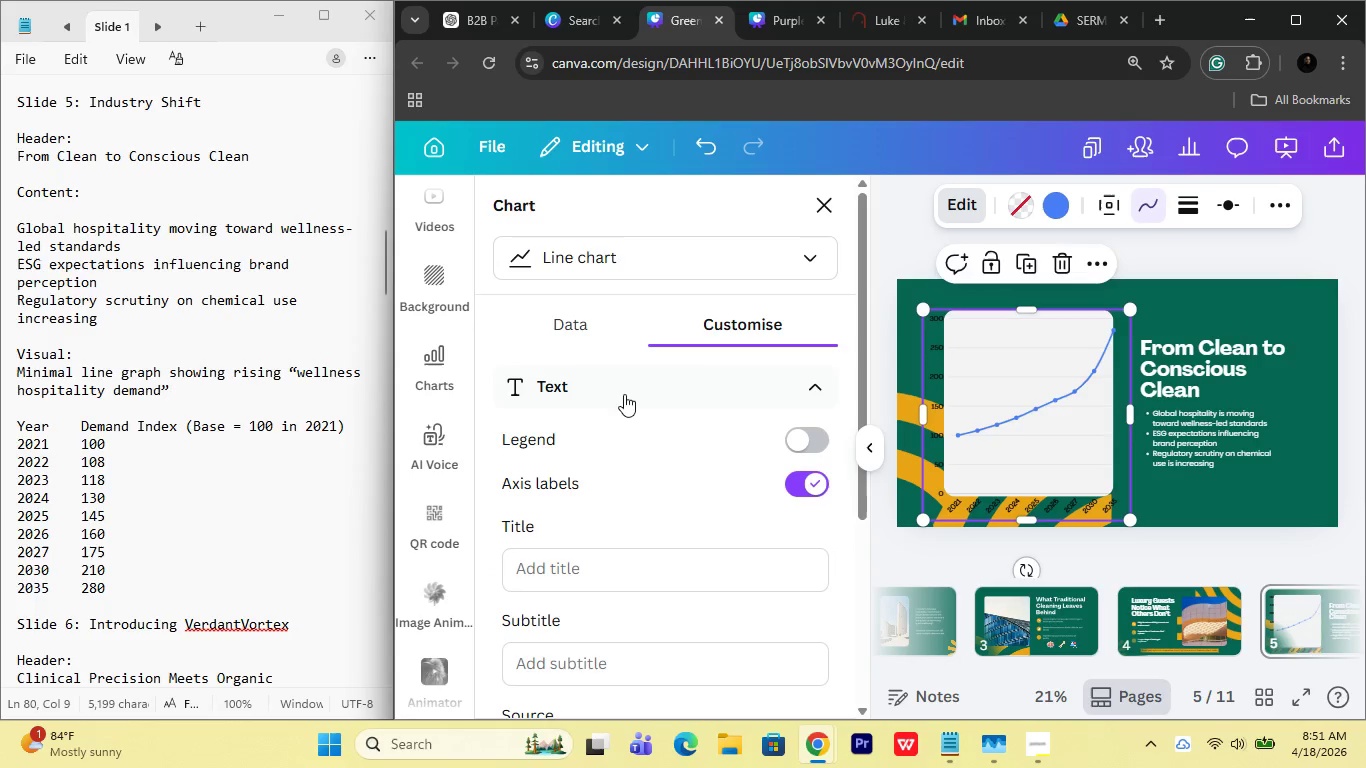 
left_click([775, 441])
 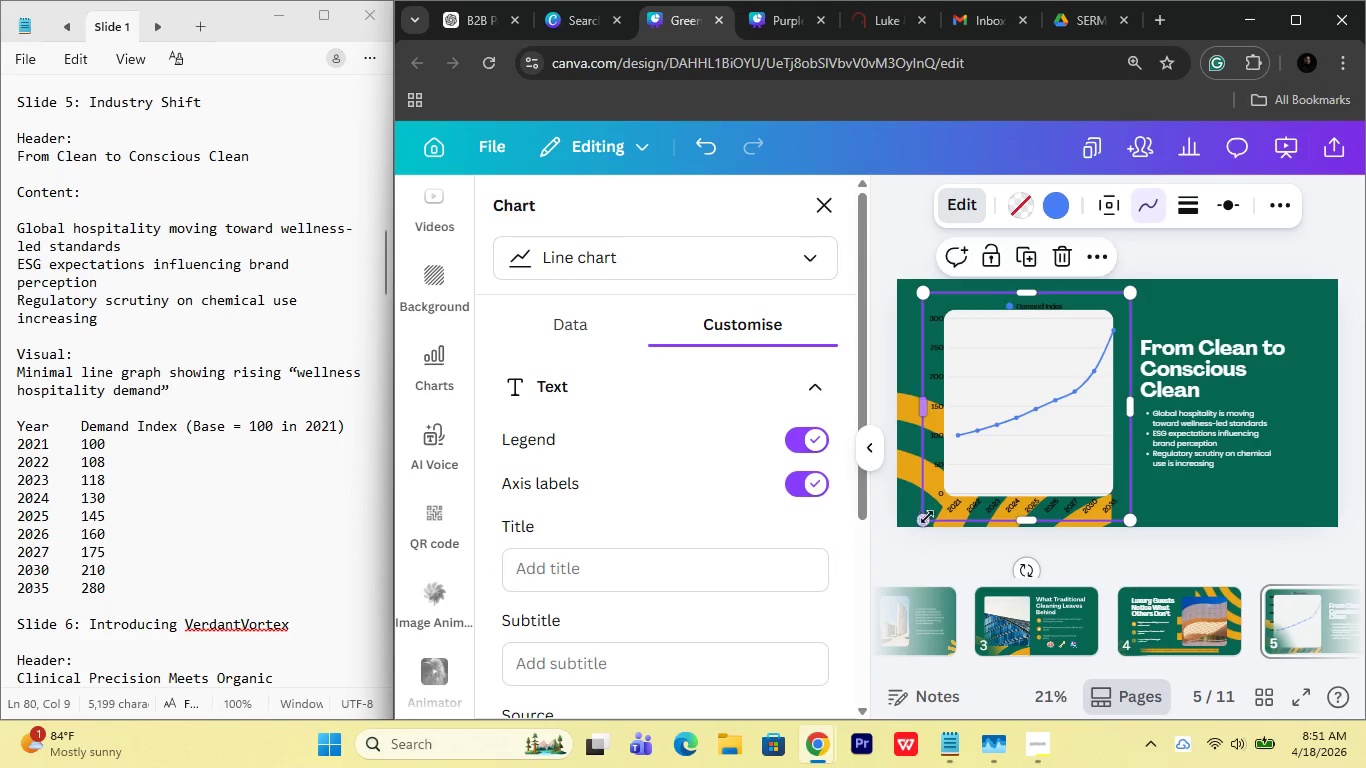 
left_click_drag(start_coordinate=[927, 522], to_coordinate=[948, 497])
 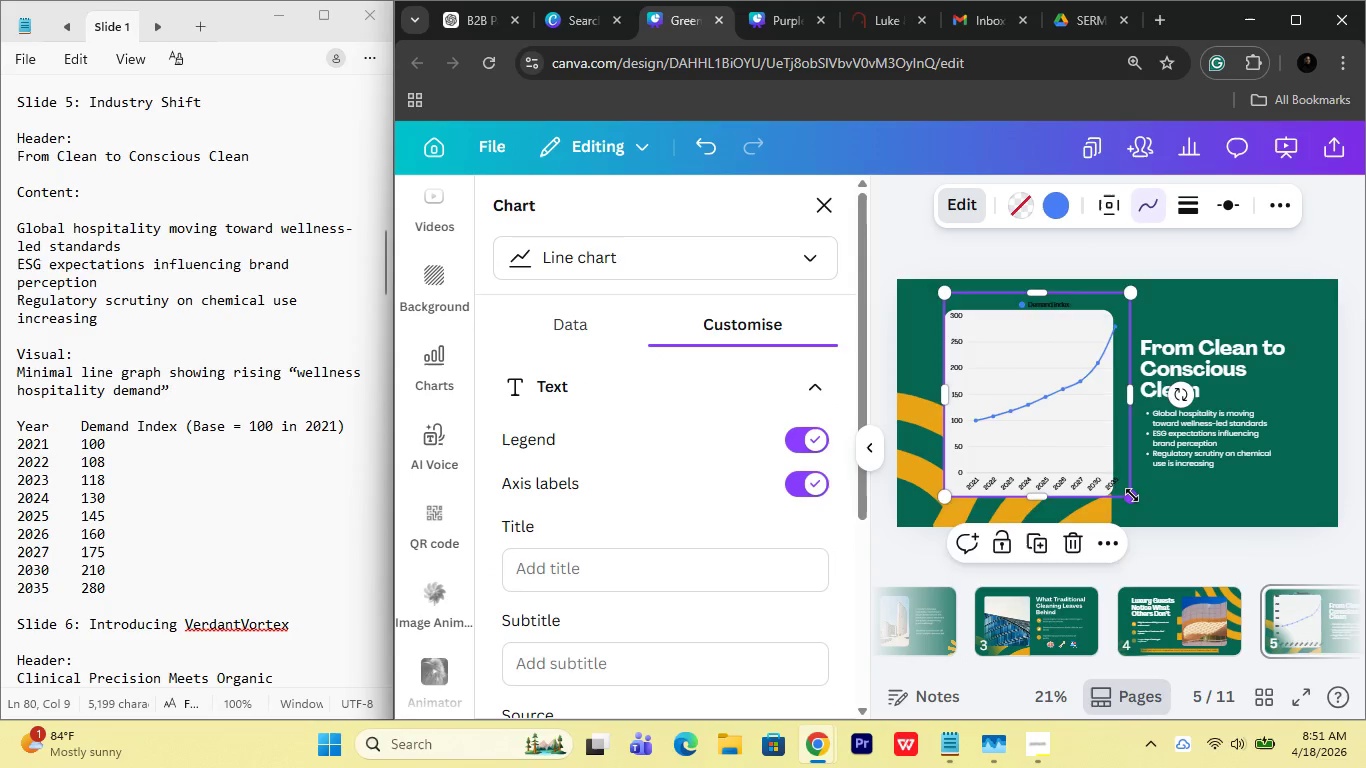 
left_click_drag(start_coordinate=[1132, 495], to_coordinate=[1114, 493])
 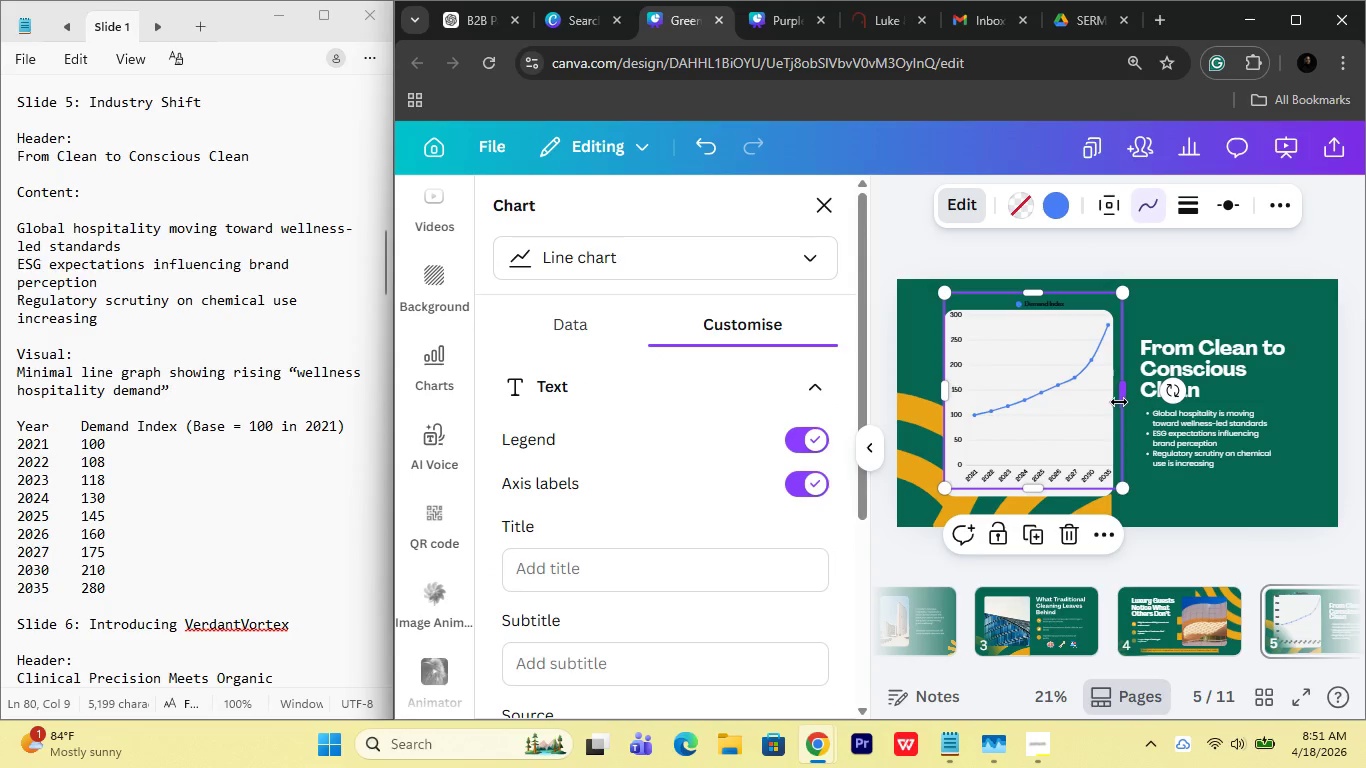 
left_click_drag(start_coordinate=[1120, 402], to_coordinate=[1110, 400])
 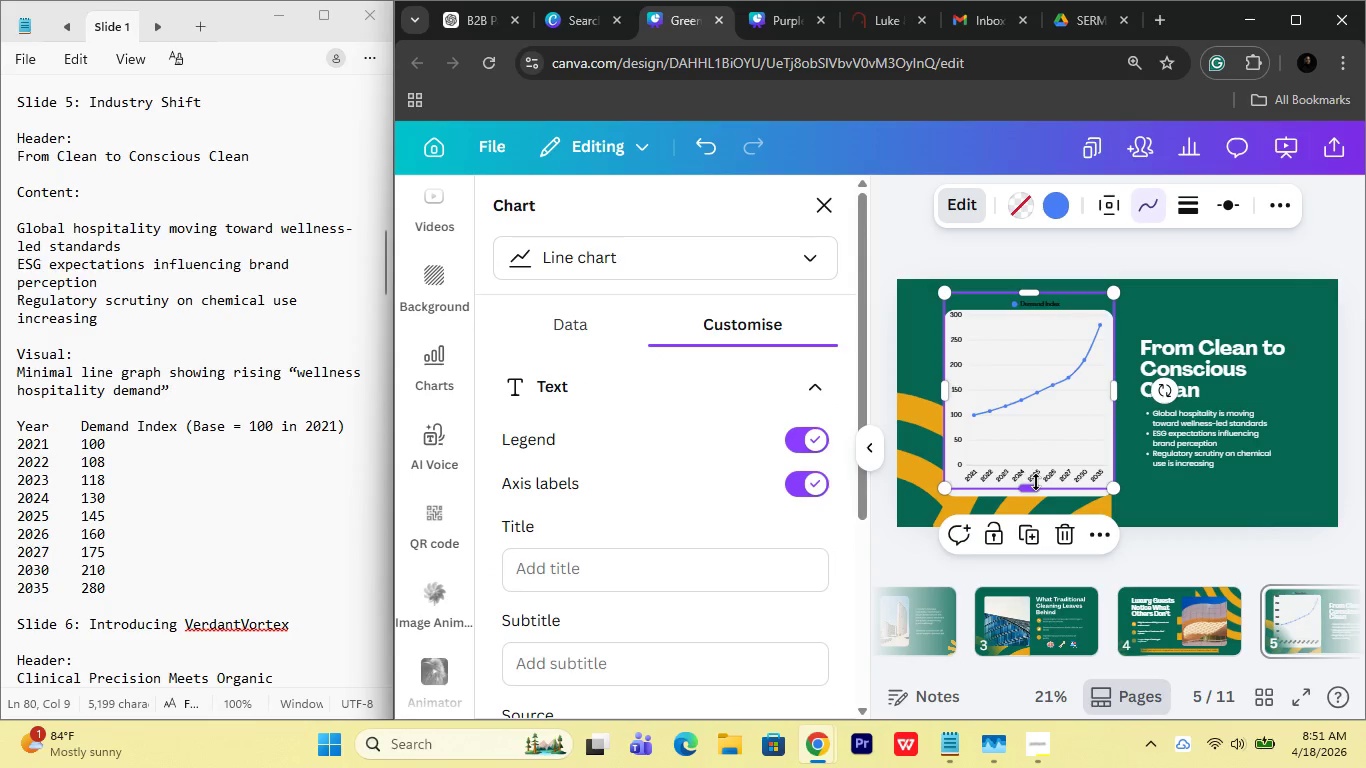 
left_click_drag(start_coordinate=[1036, 482], to_coordinate=[1029, 308])
 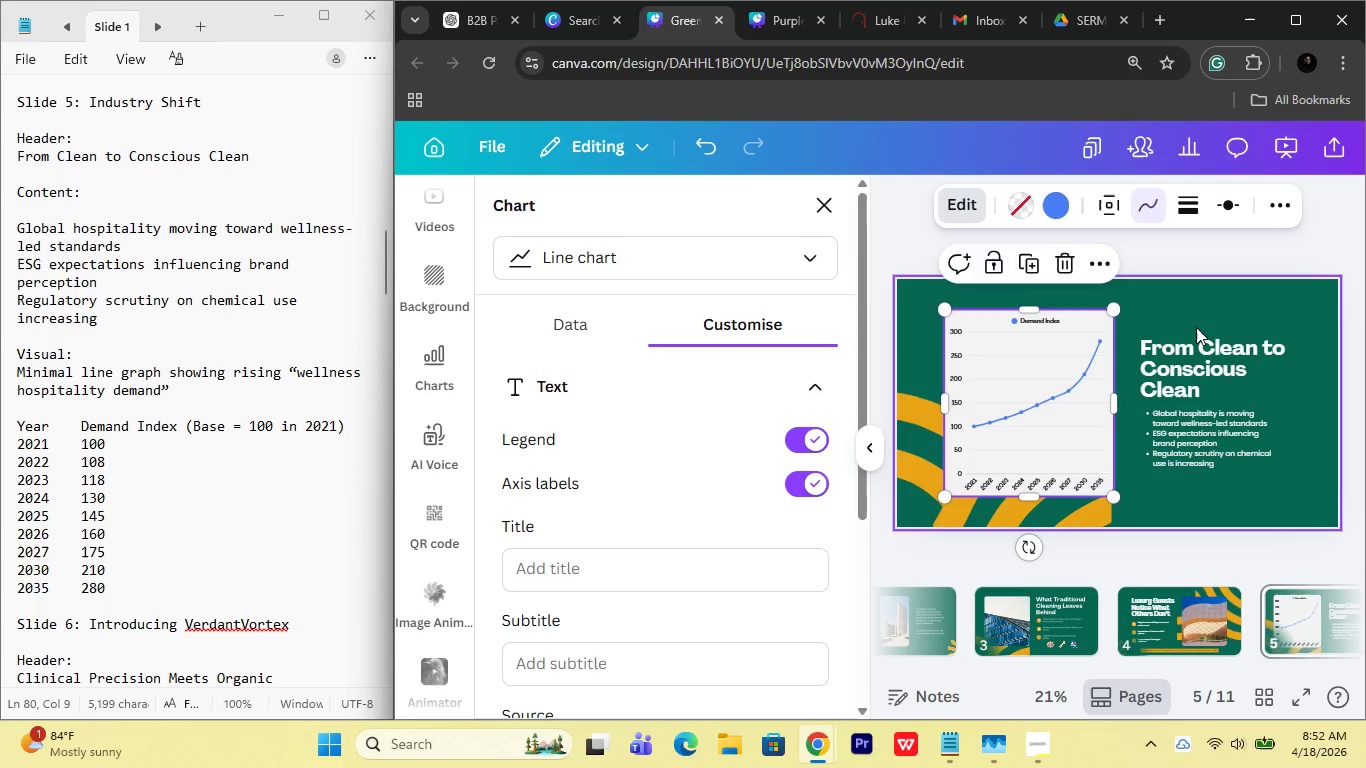 
left_click([1196, 327])
 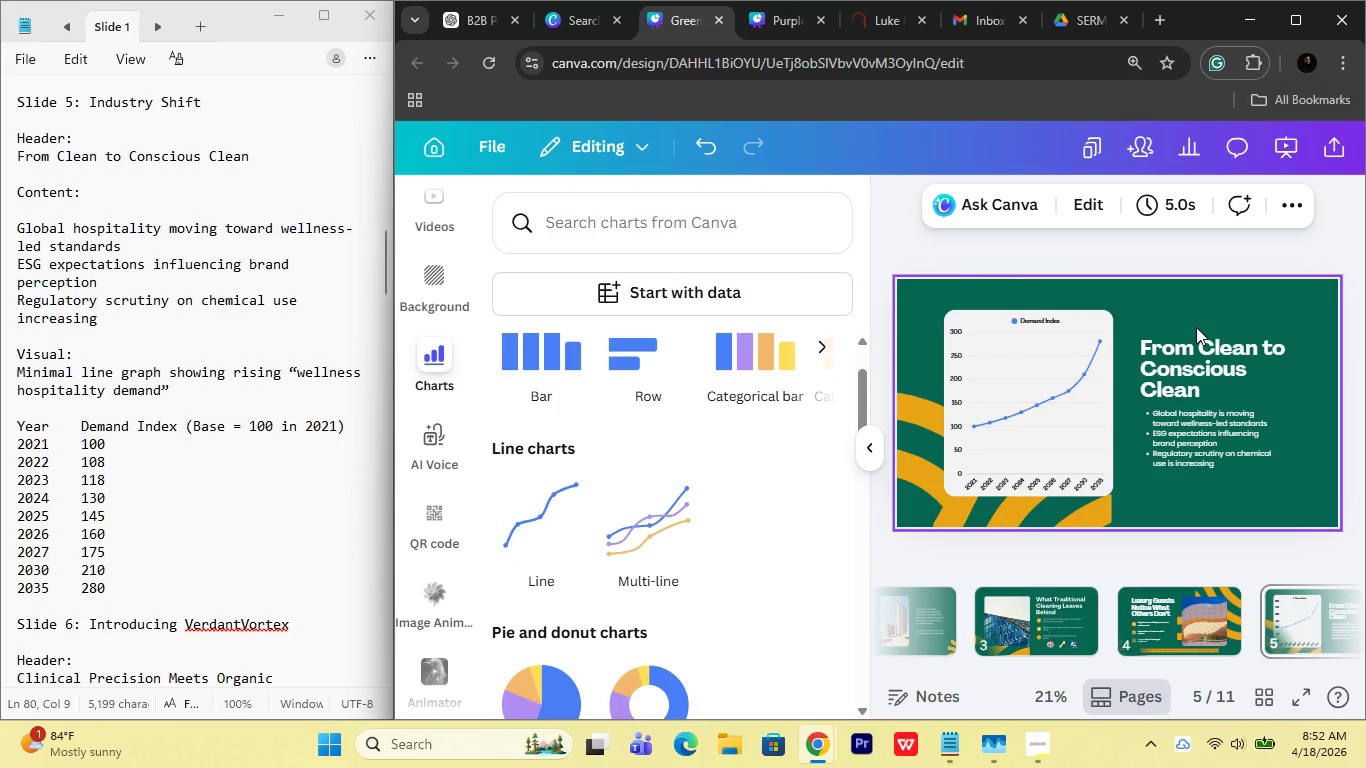 
left_click([1078, 422])
 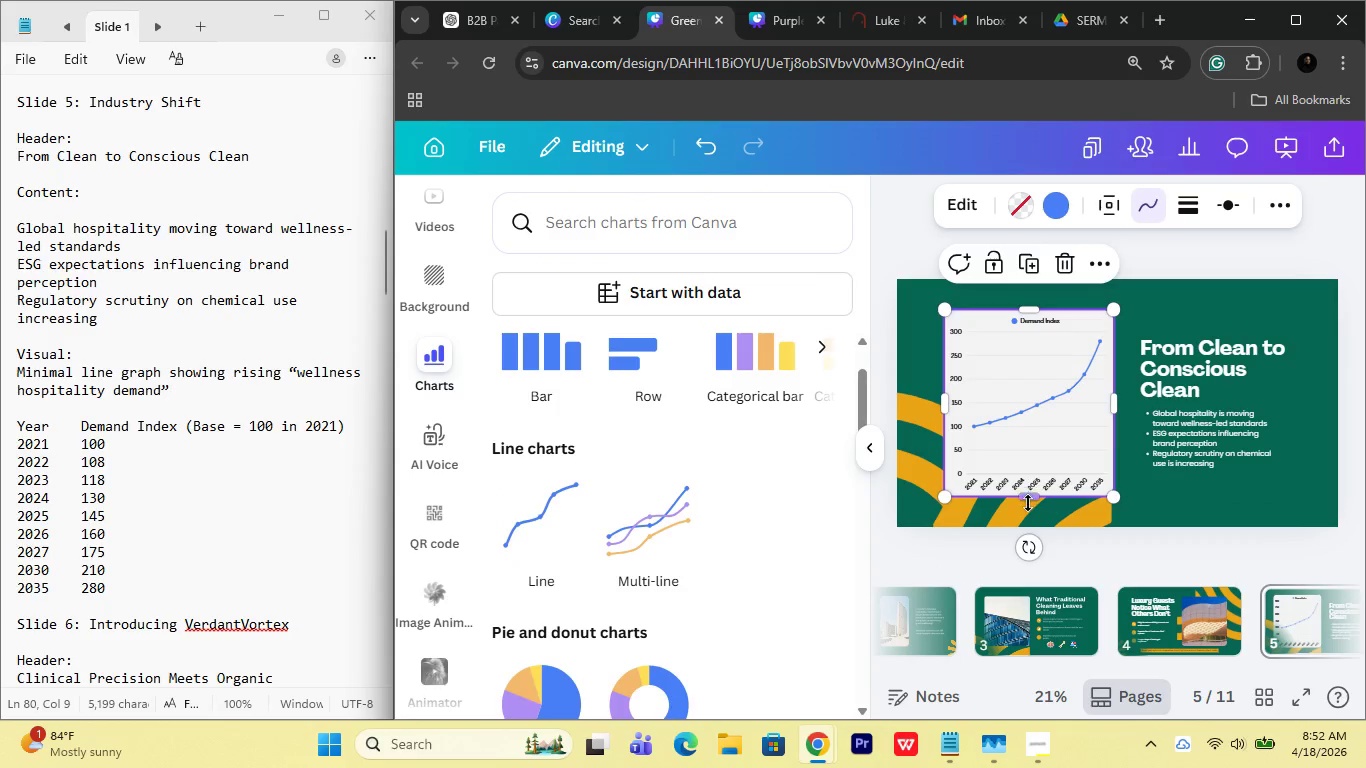 
left_click_drag(start_coordinate=[1027, 503], to_coordinate=[1027, 492])
 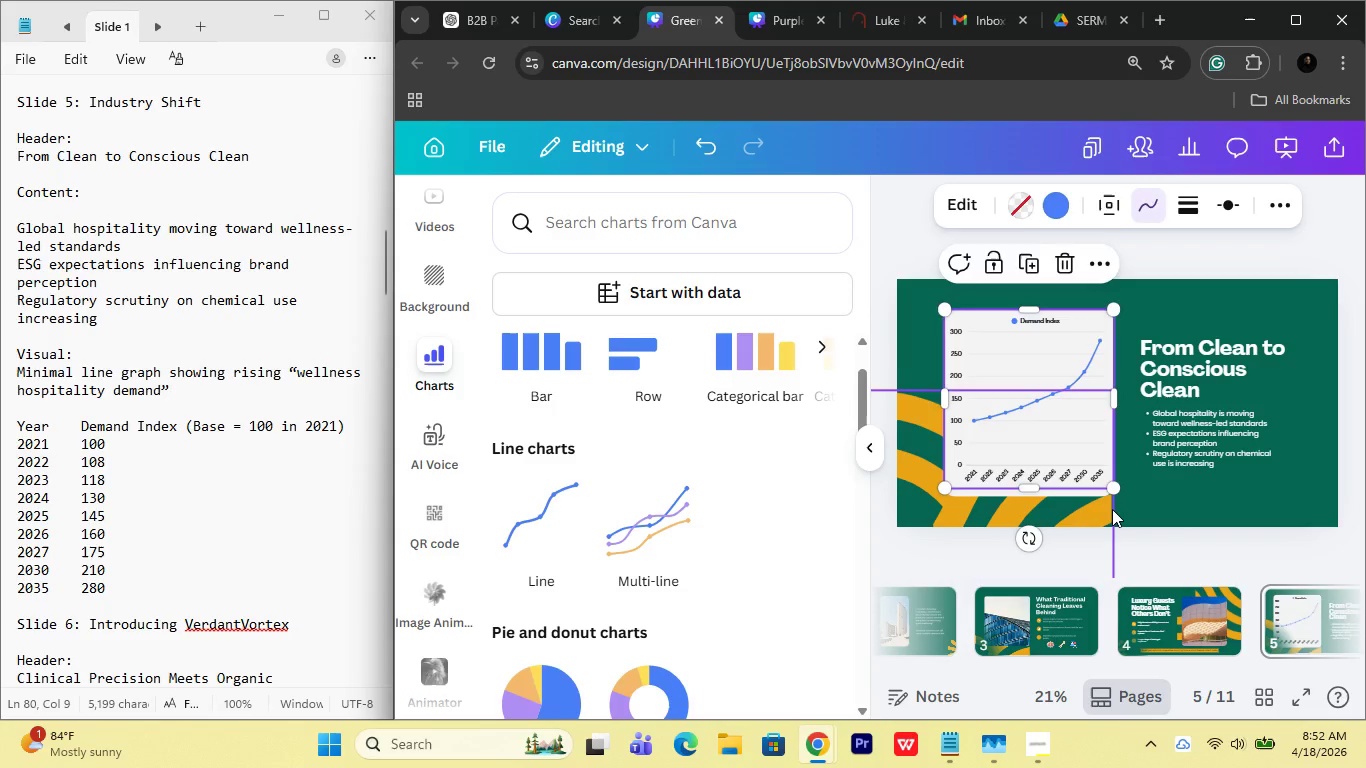 
left_click([1112, 509])
 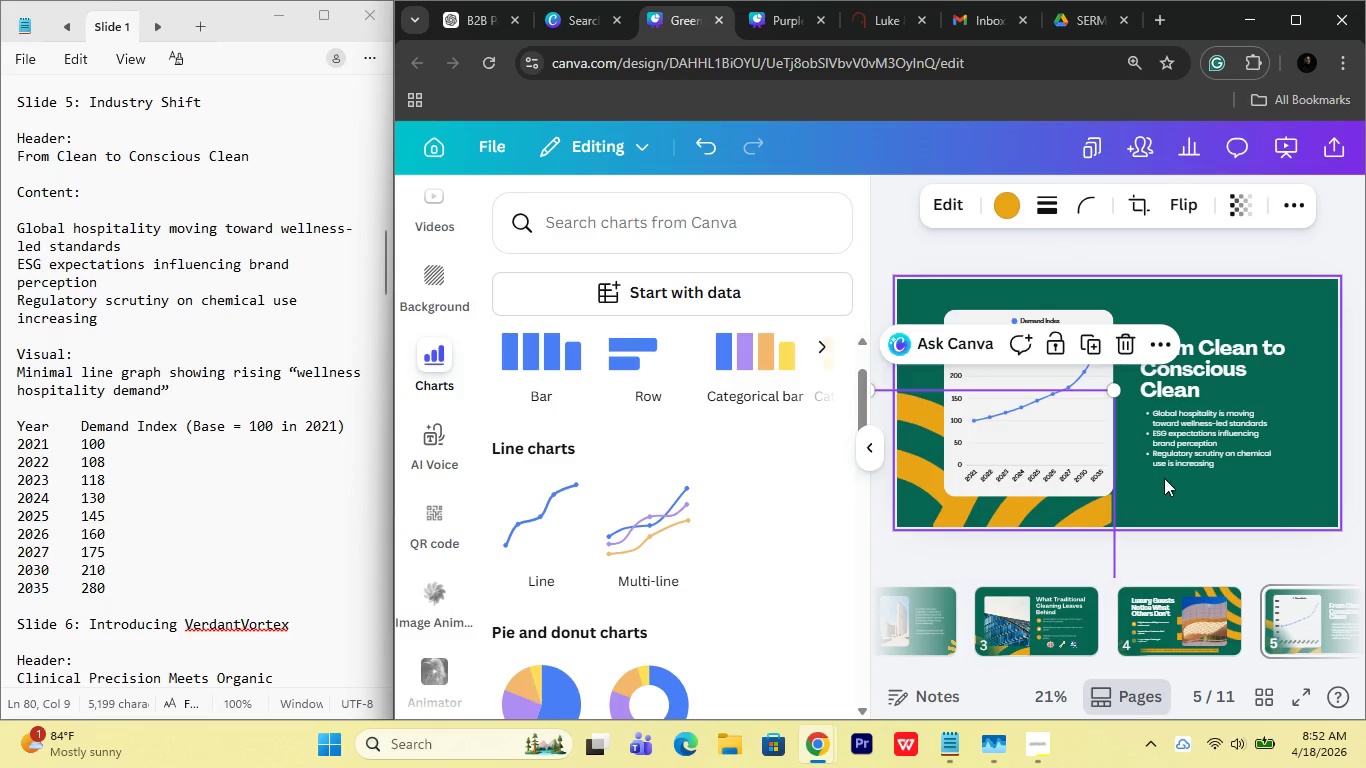 
left_click([1164, 478])
 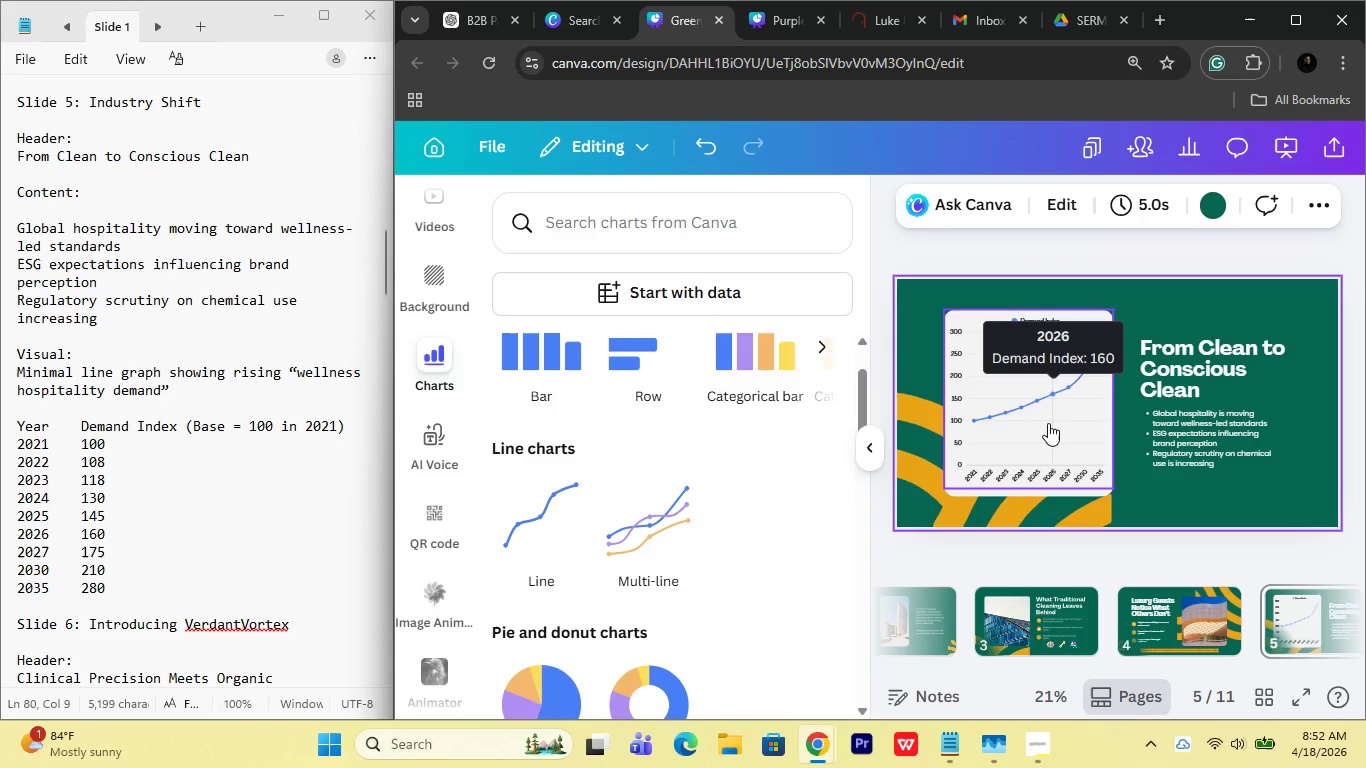 
wait(5.16)
 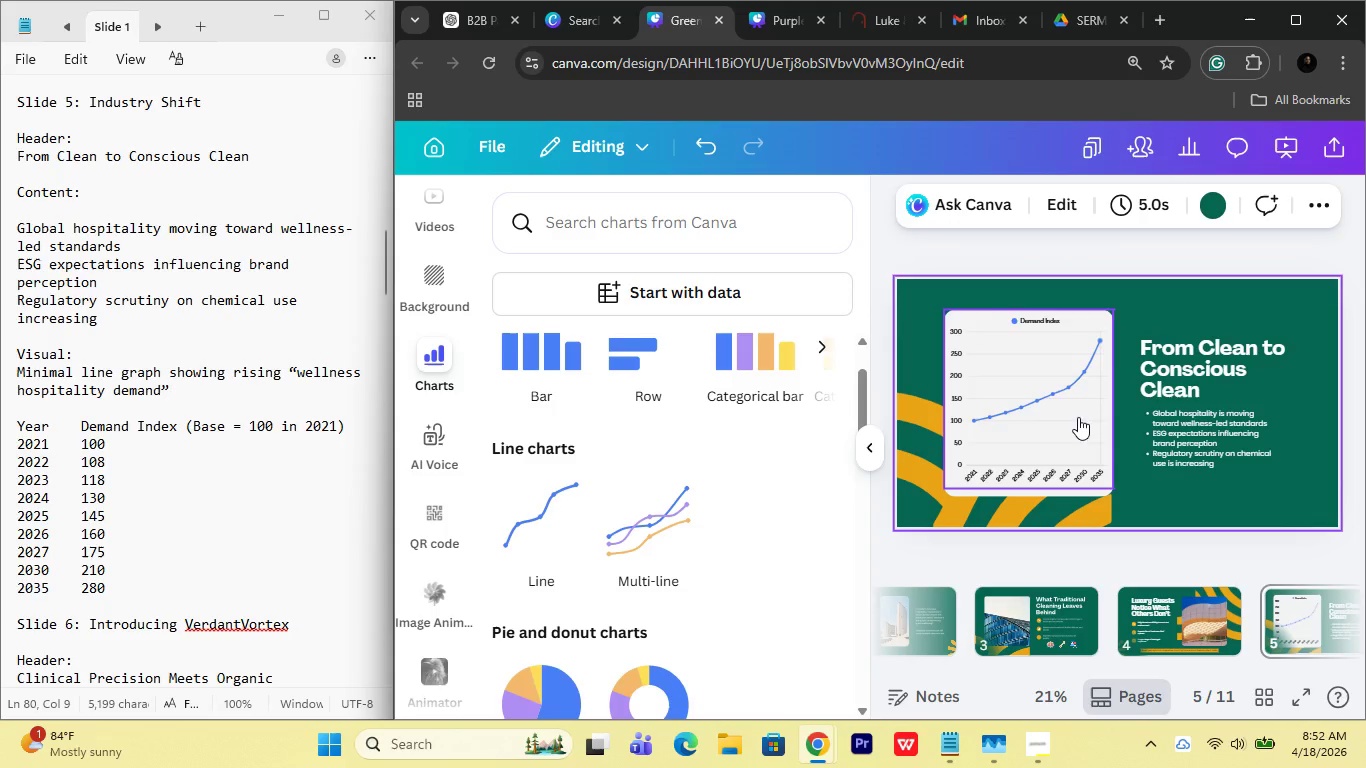 
left_click_drag(start_coordinate=[1042, 416], to_coordinate=[1042, 423])
 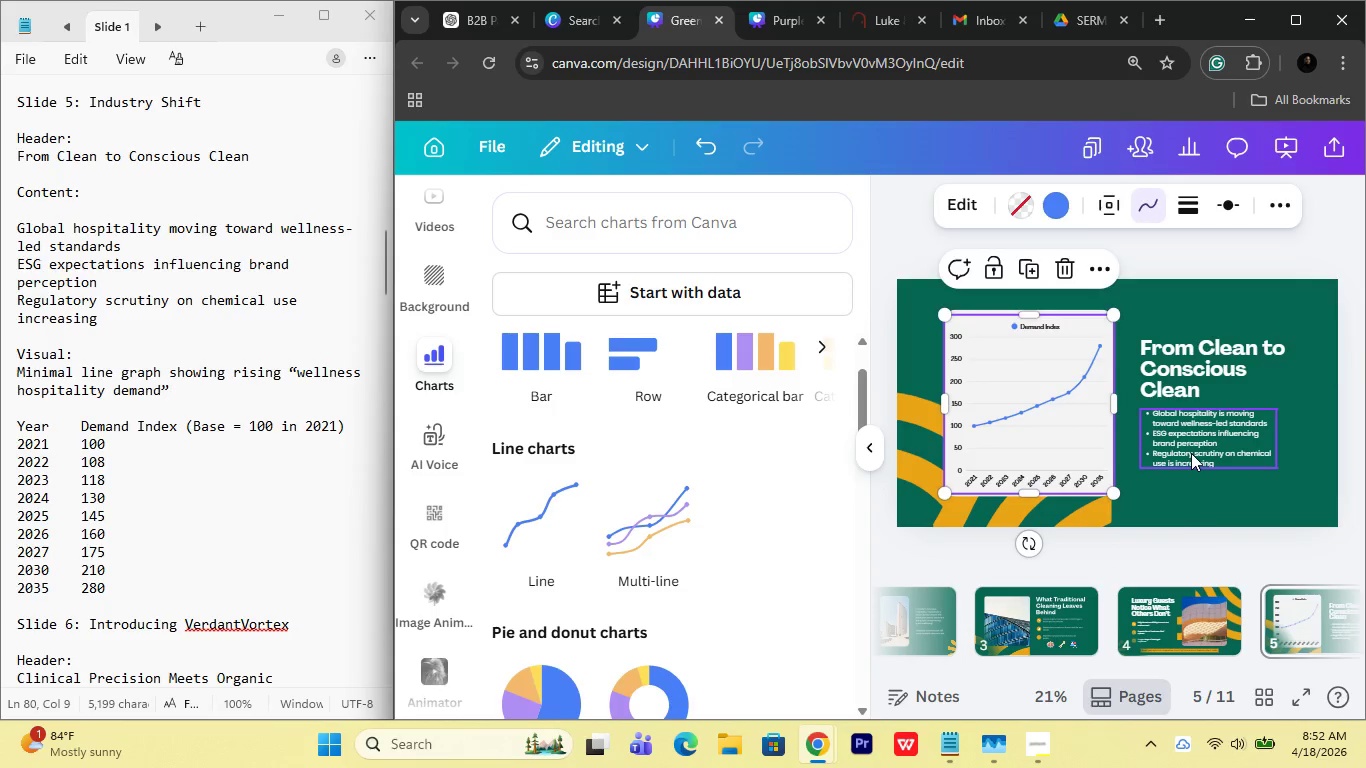 
left_click([1191, 453])
 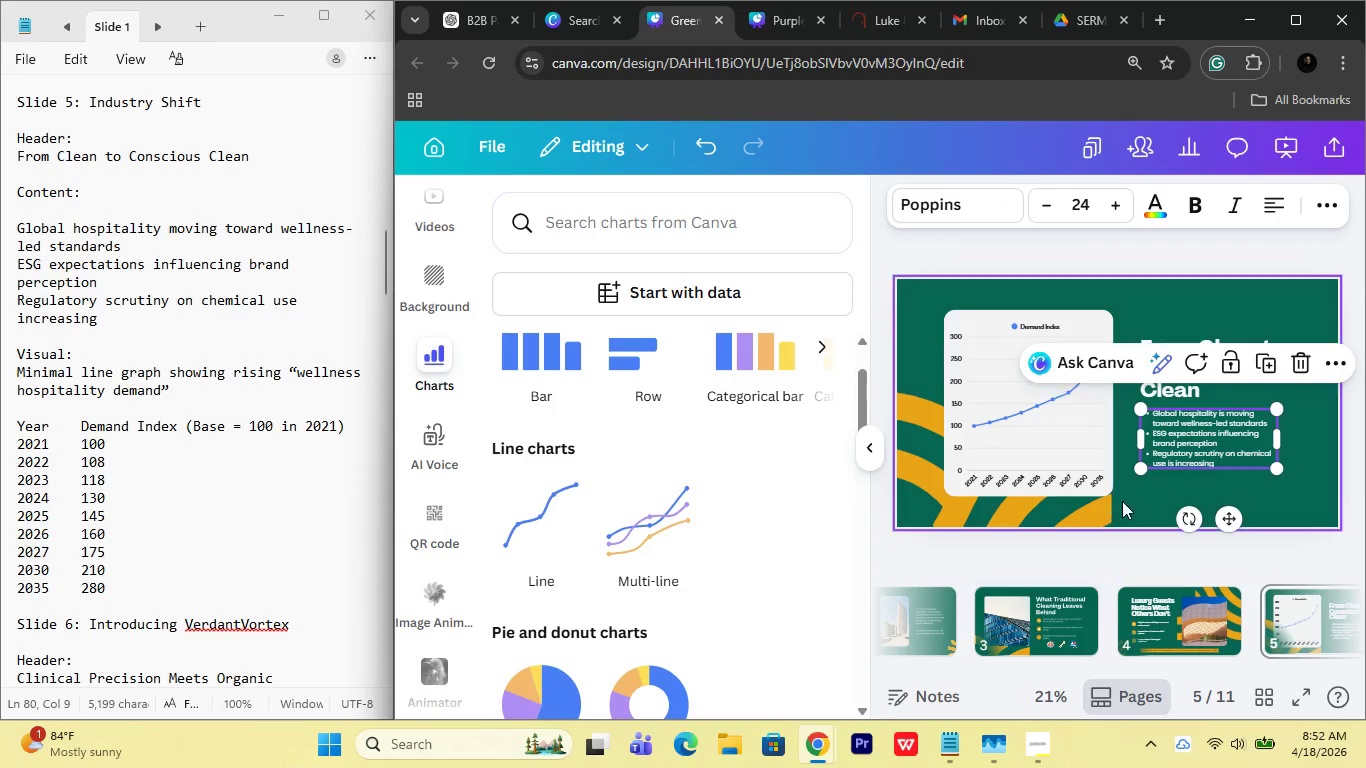 
left_click([1130, 501])
 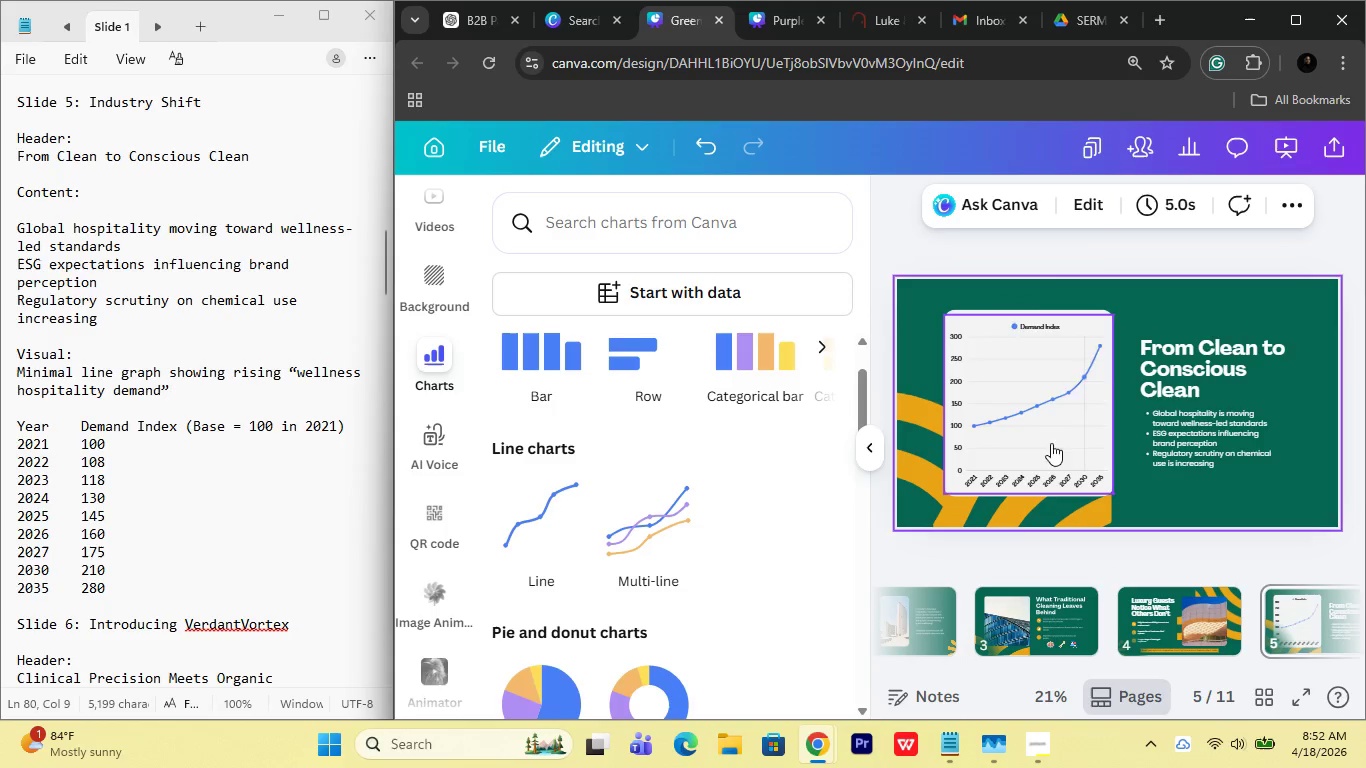 
left_click([1034, 431])
 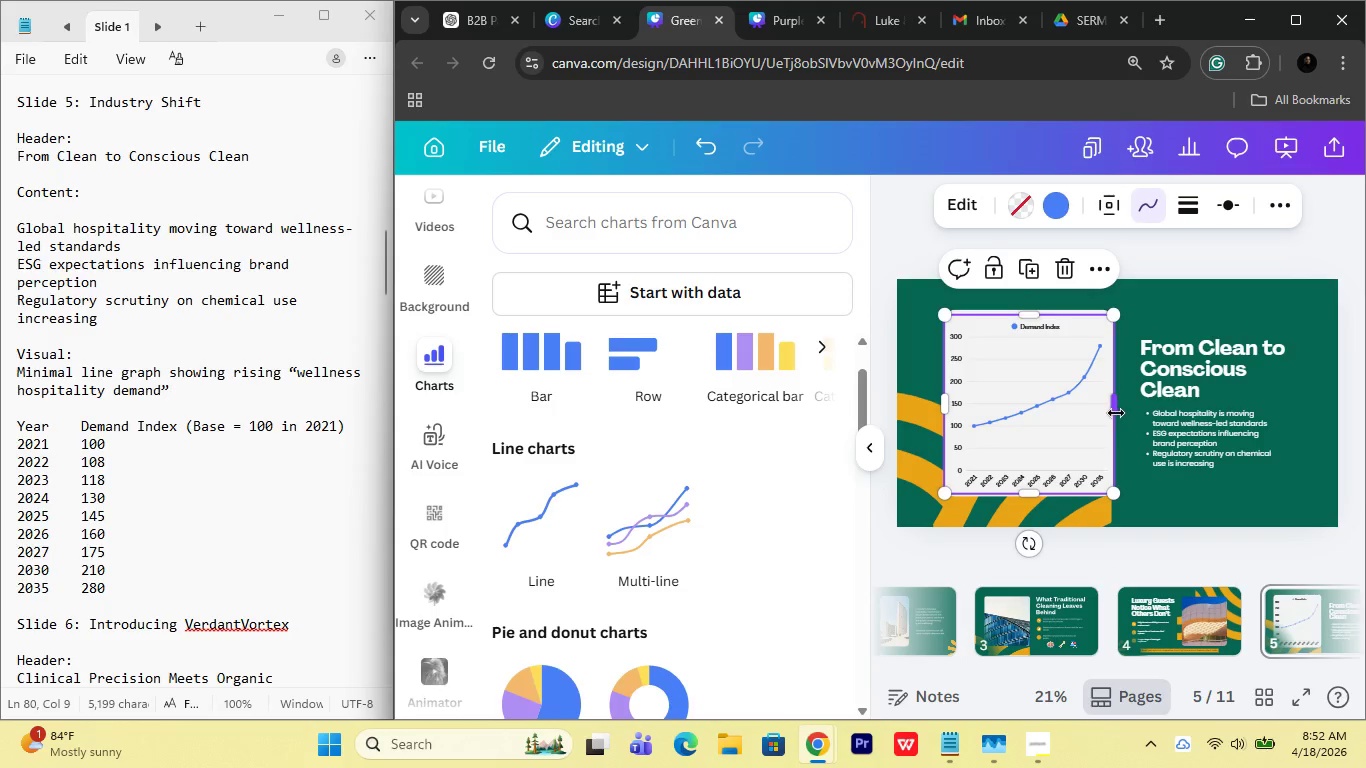 
left_click_drag(start_coordinate=[1116, 413], to_coordinate=[1109, 411])
 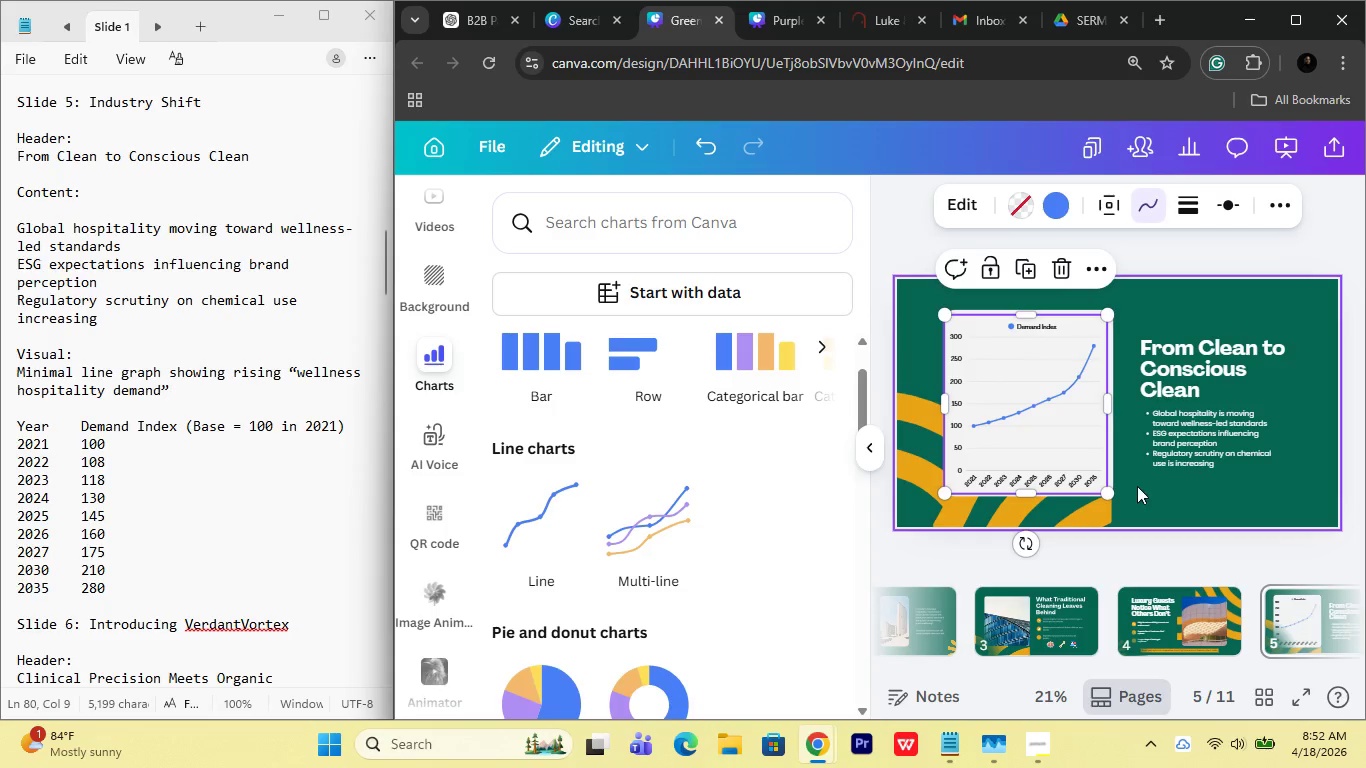 
left_click([1137, 486])
 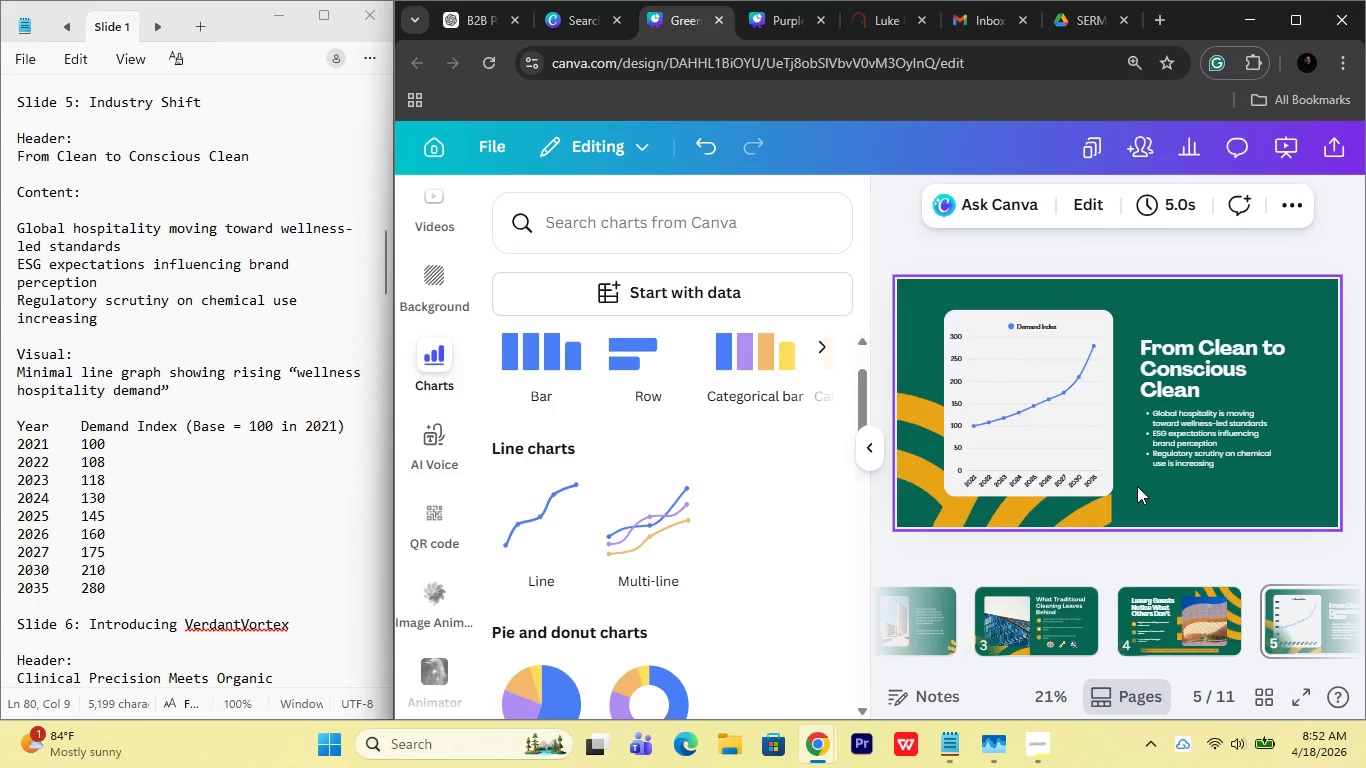 
left_click([1092, 456])
 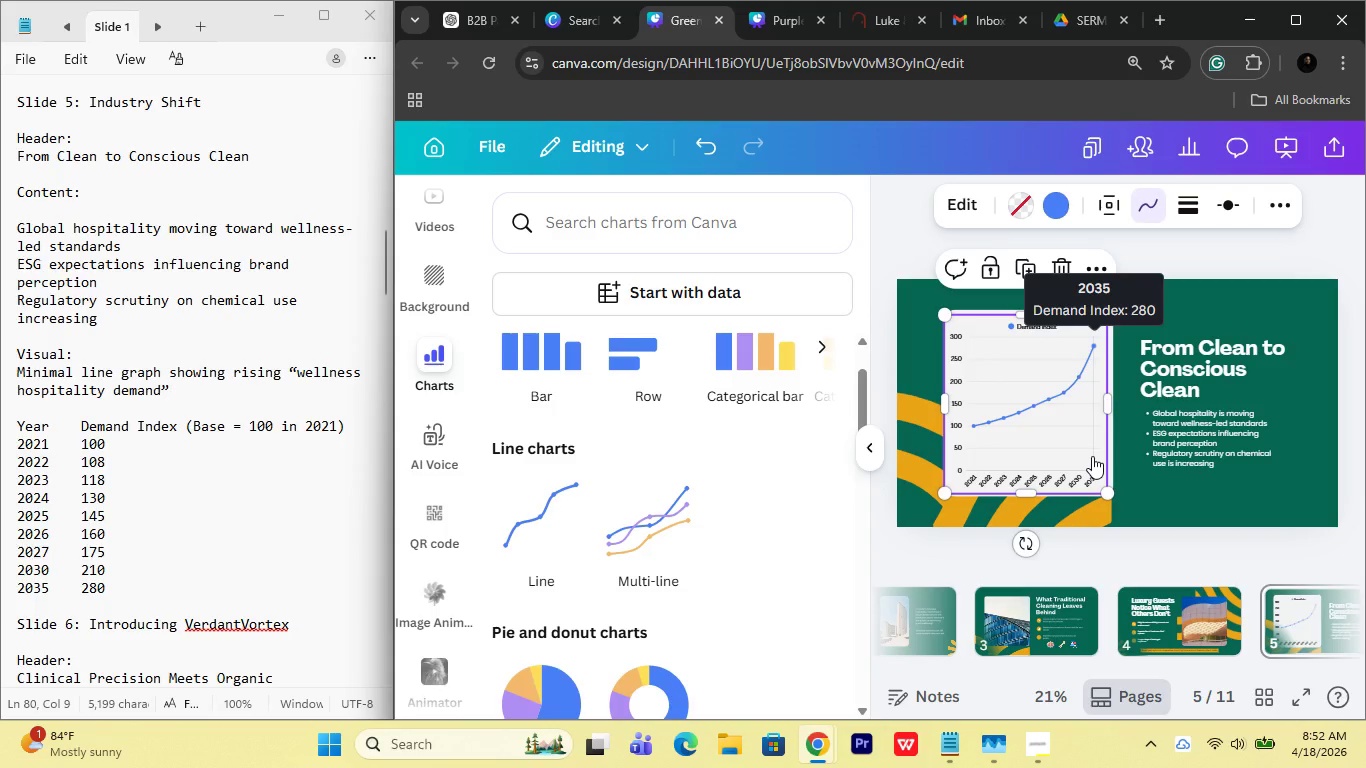 
key(ArrowRight)
 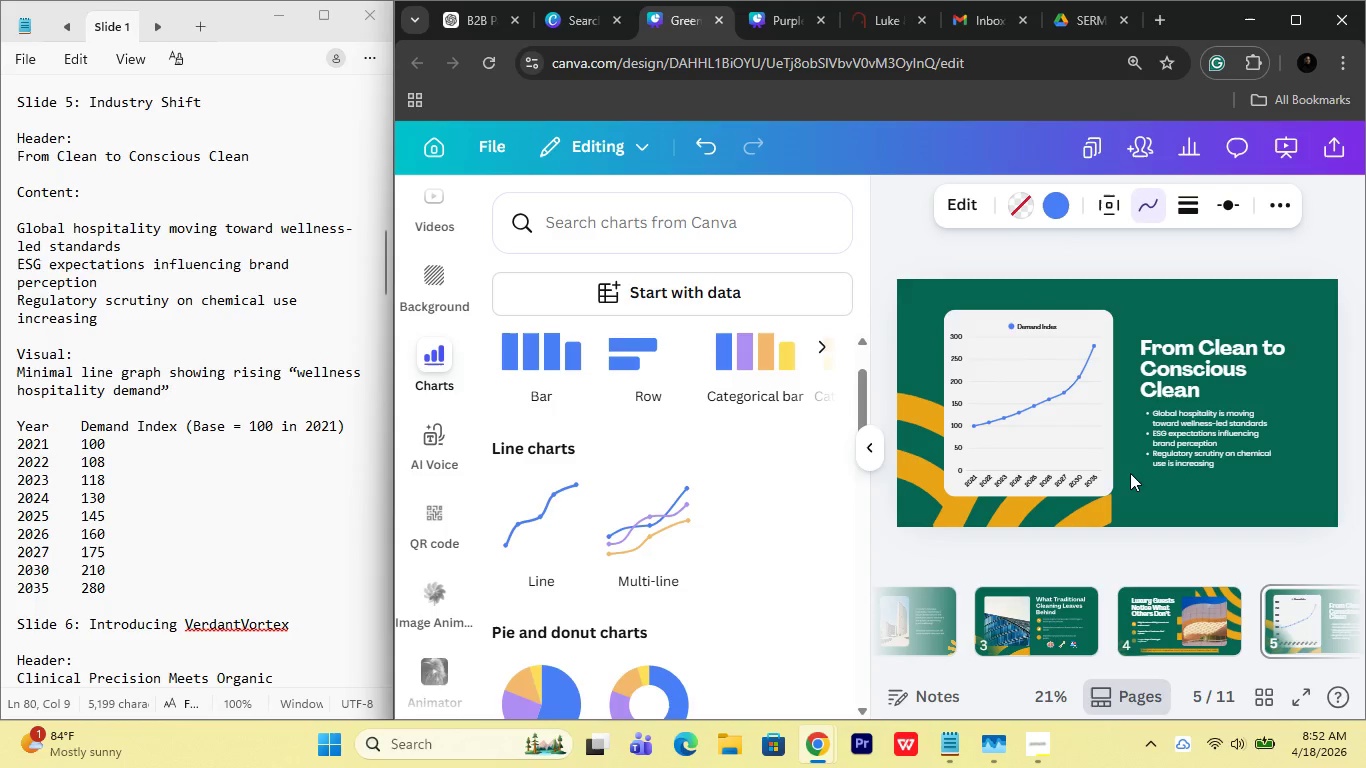 
key(ArrowRight)
 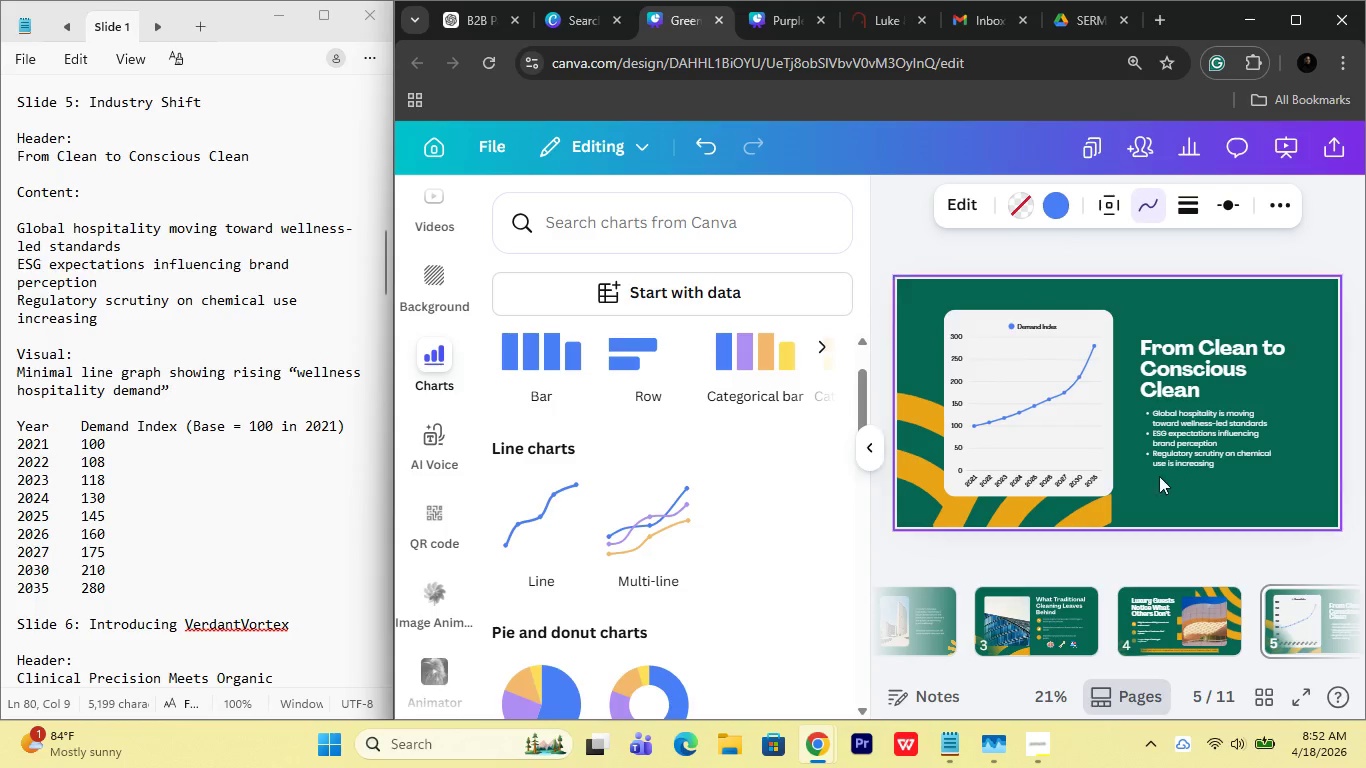 
key(ArrowRight)
 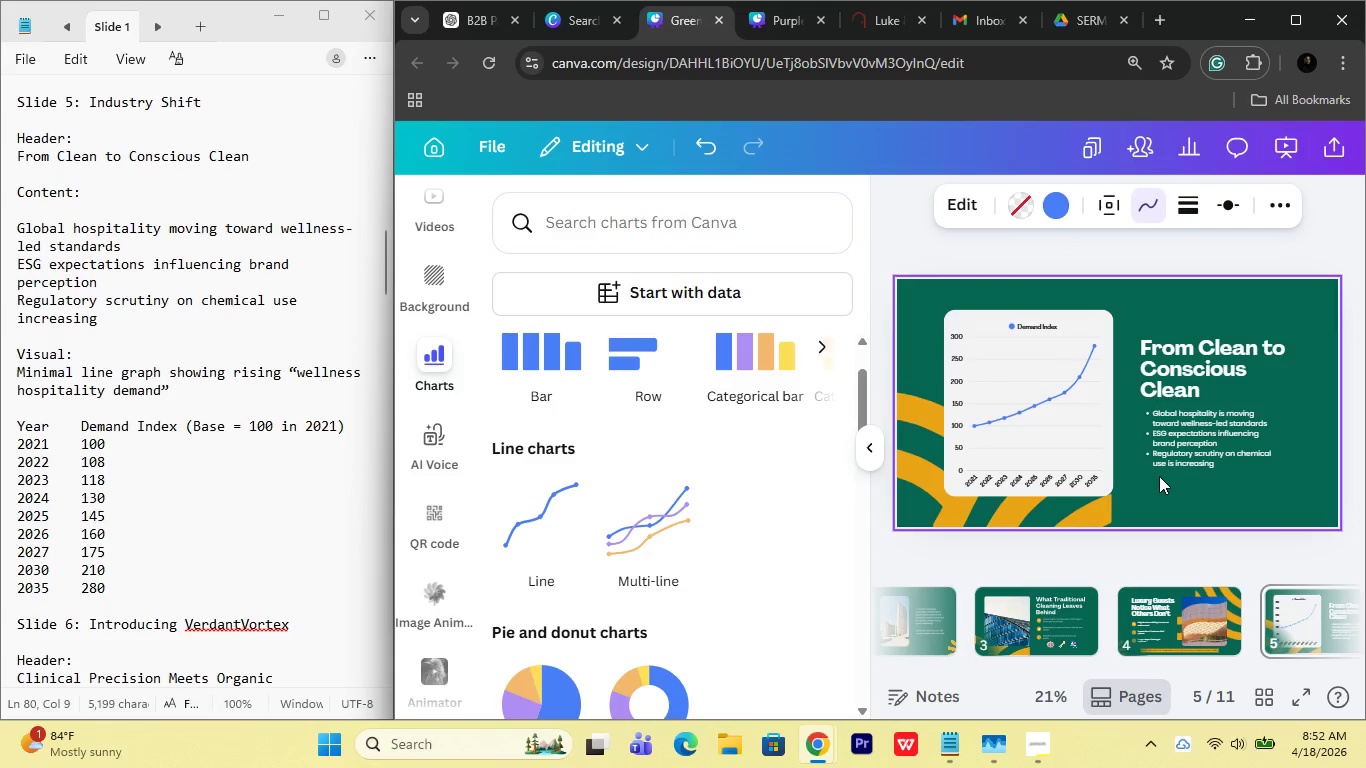 
key(ArrowRight)
 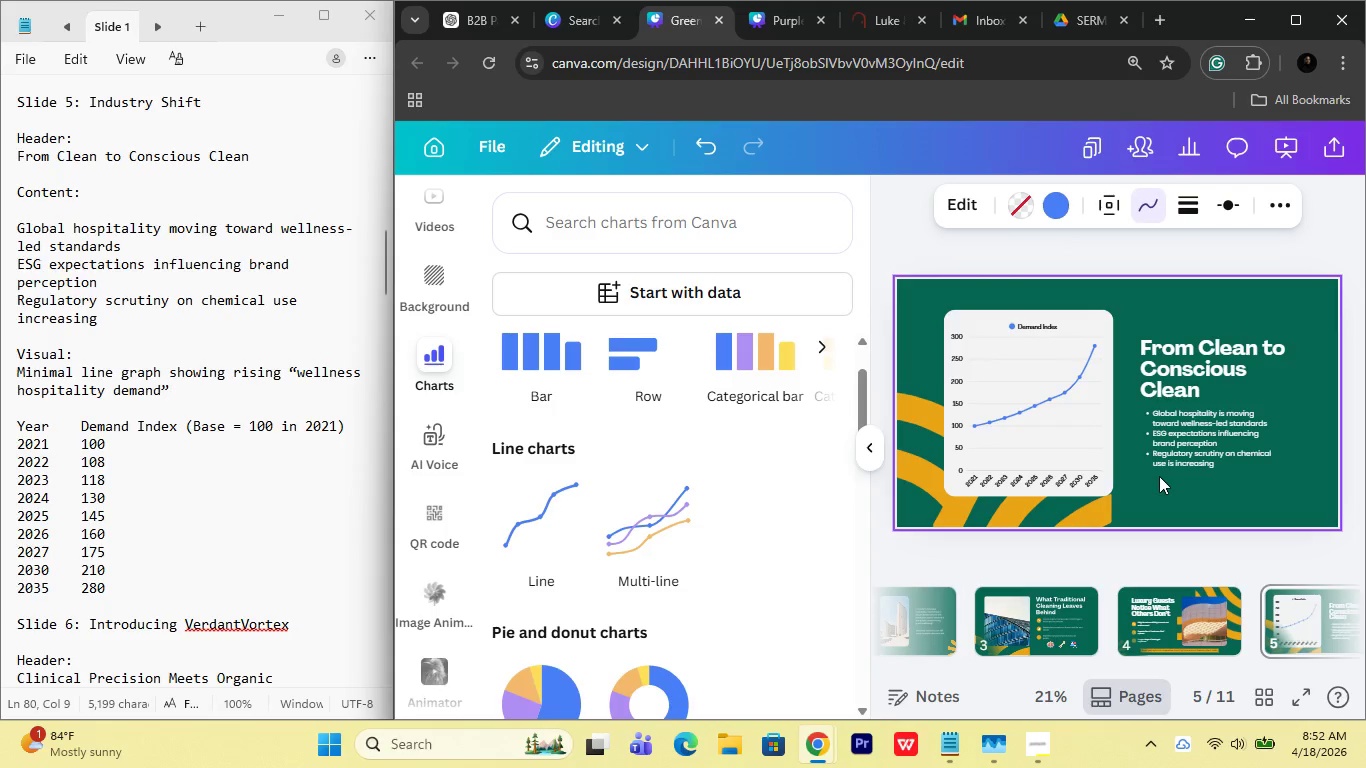 
key(ArrowRight)
 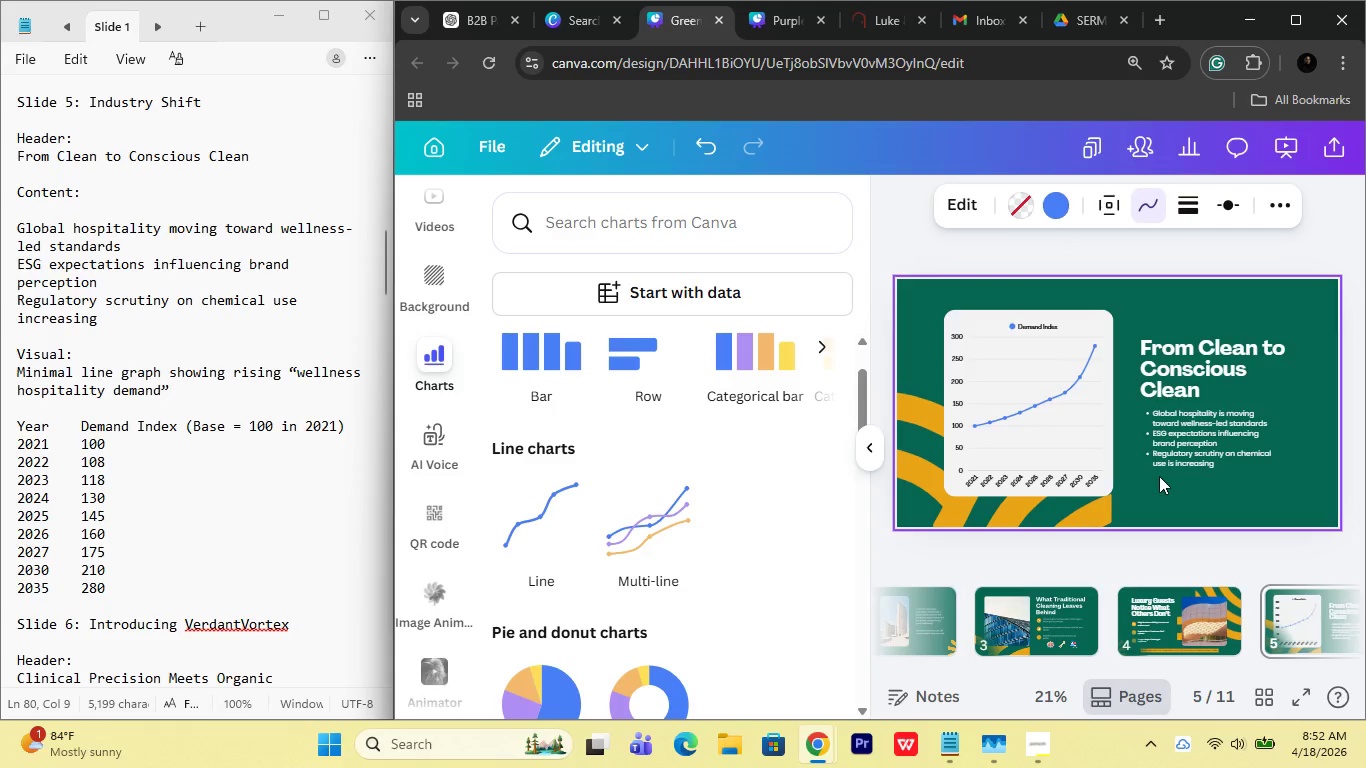 
key(ArrowRight)